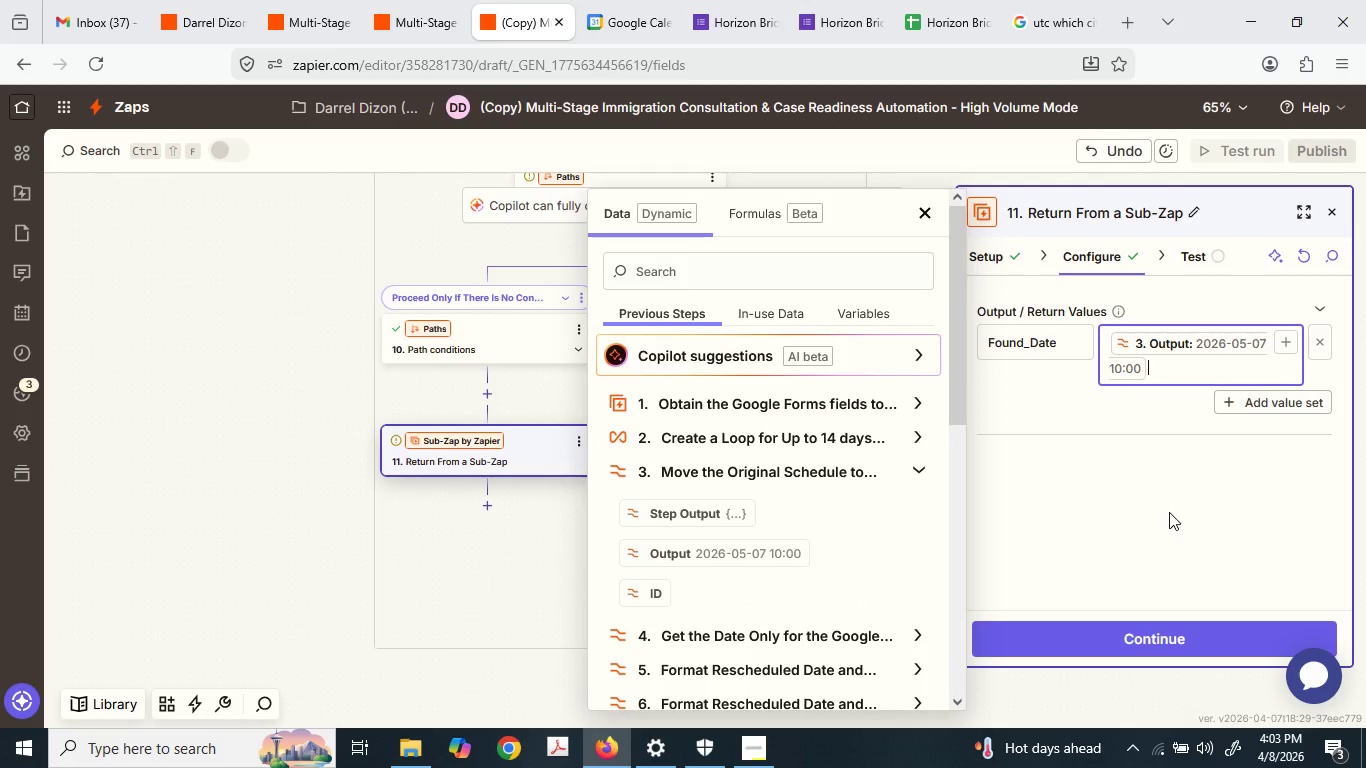 
left_click([1137, 631])
 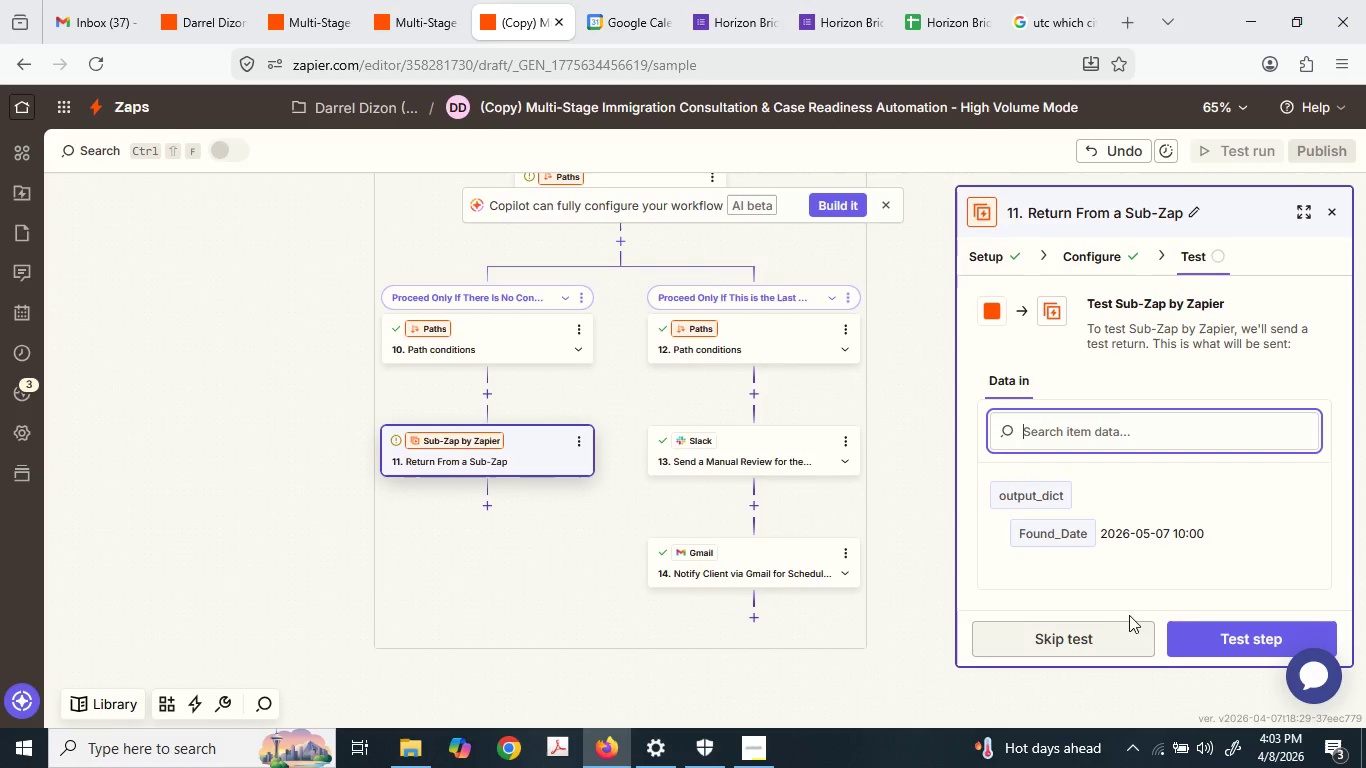 
scroll: coordinate [731, 507], scroll_direction: up, amount: 3.0
 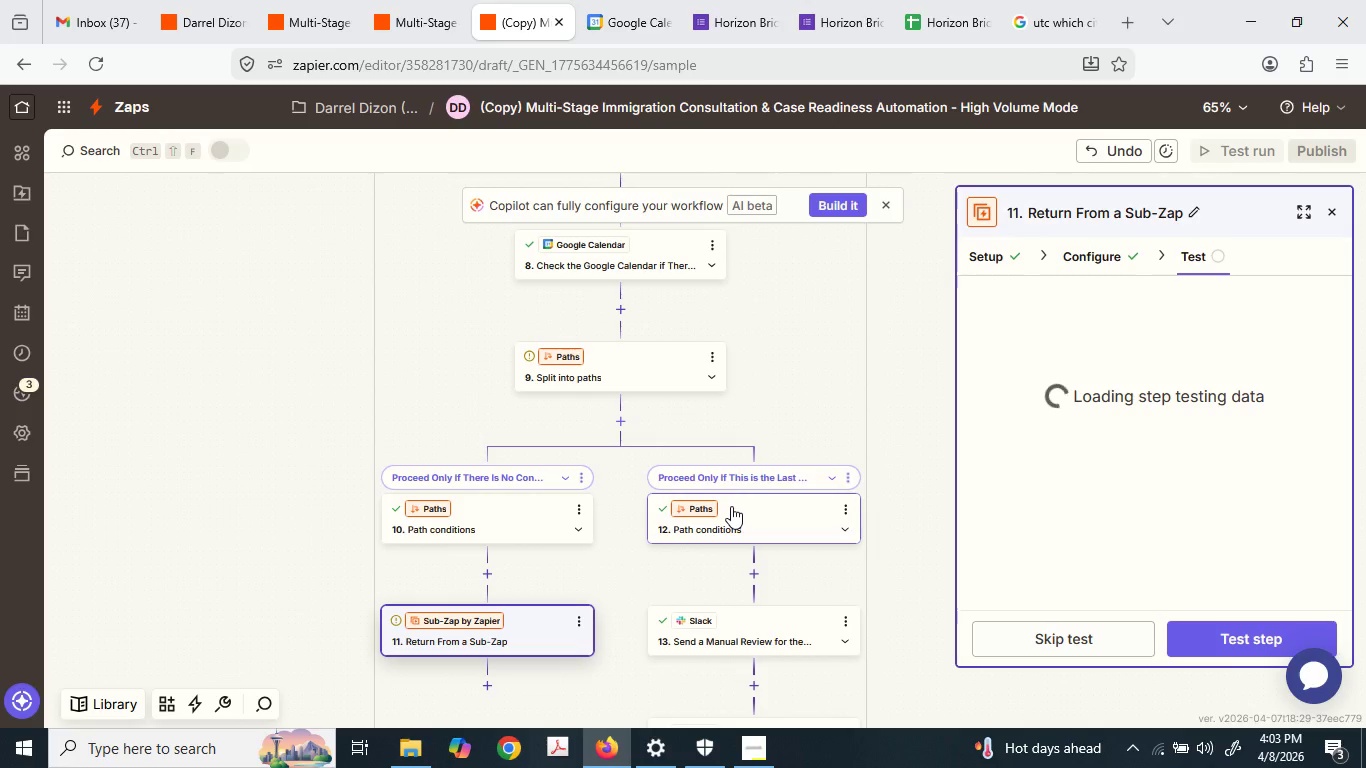 
left_click([779, 347])
 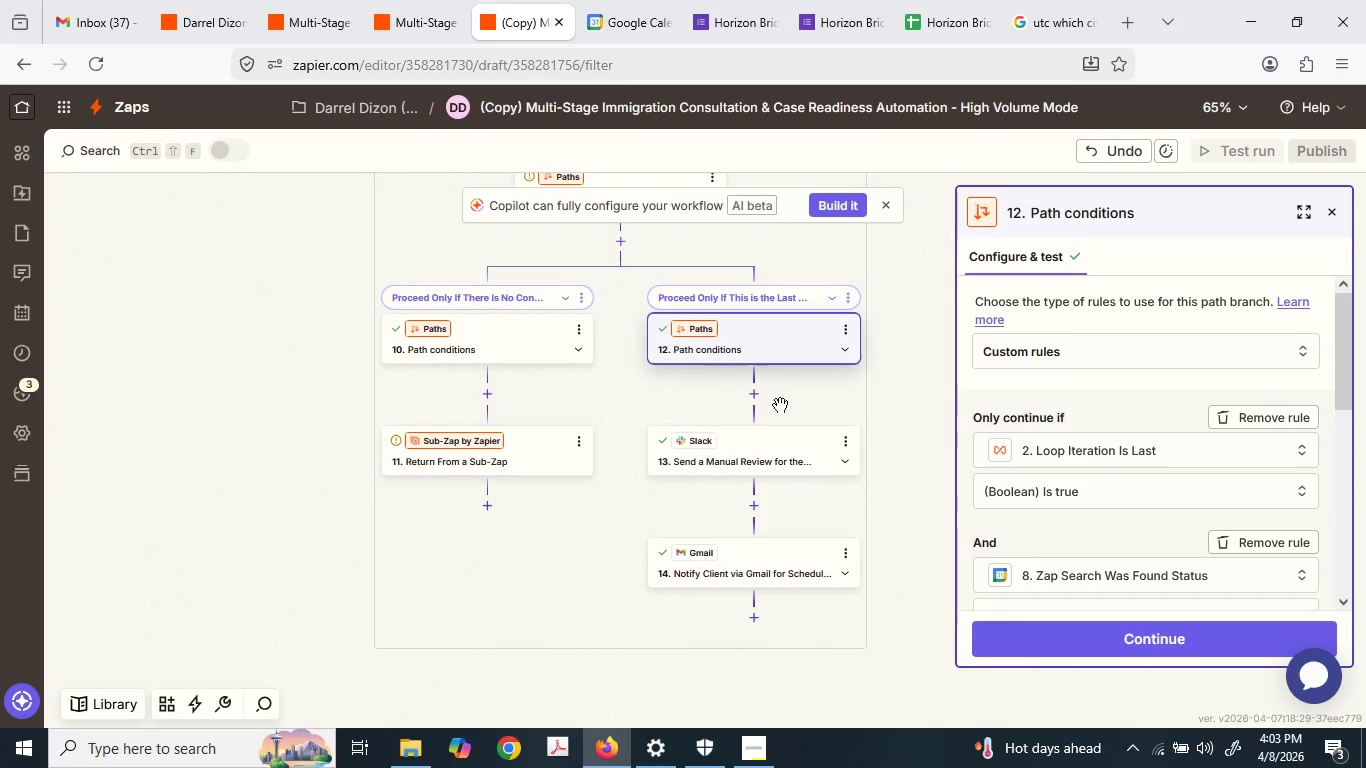 
scroll: coordinate [731, 506], scroll_direction: down, amount: 3.0
 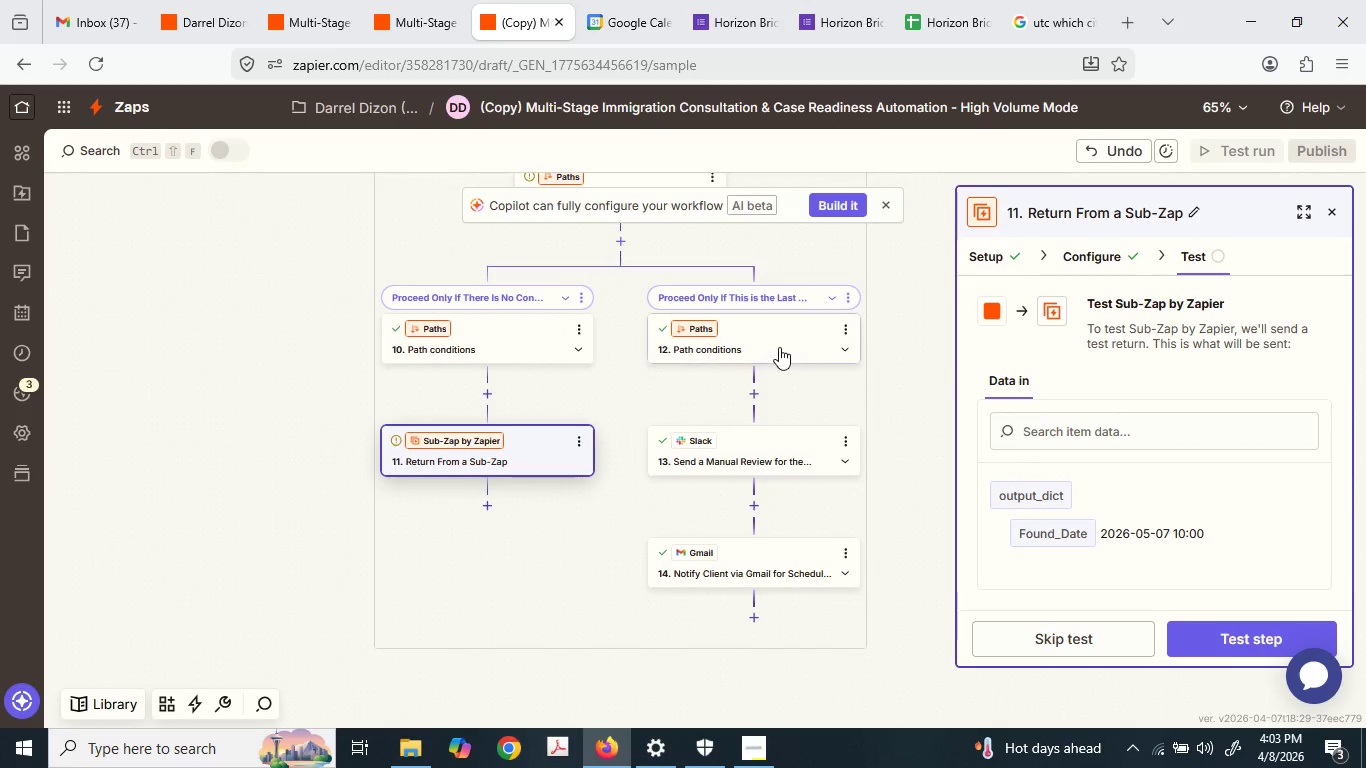 
left_click([782, 455])
 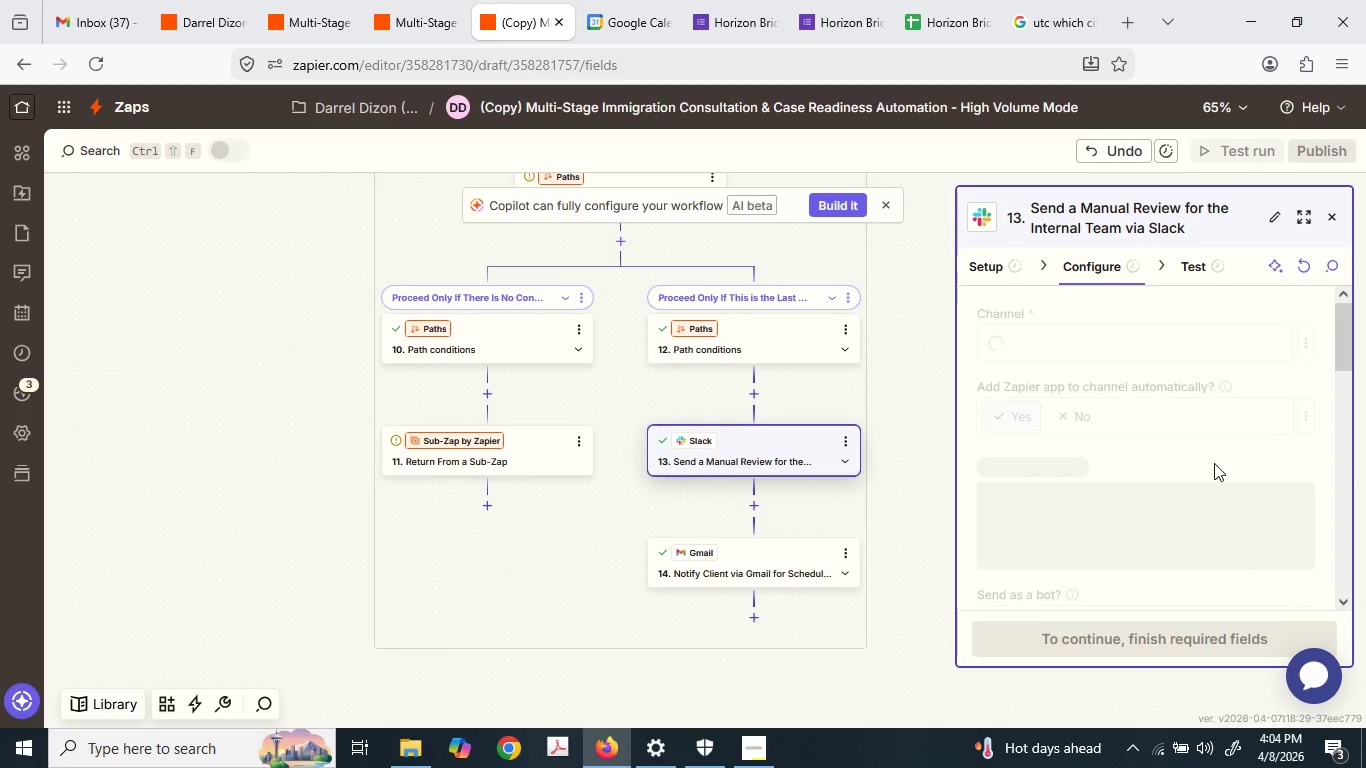 
scroll: coordinate [1214, 463], scroll_direction: down, amount: 2.0
 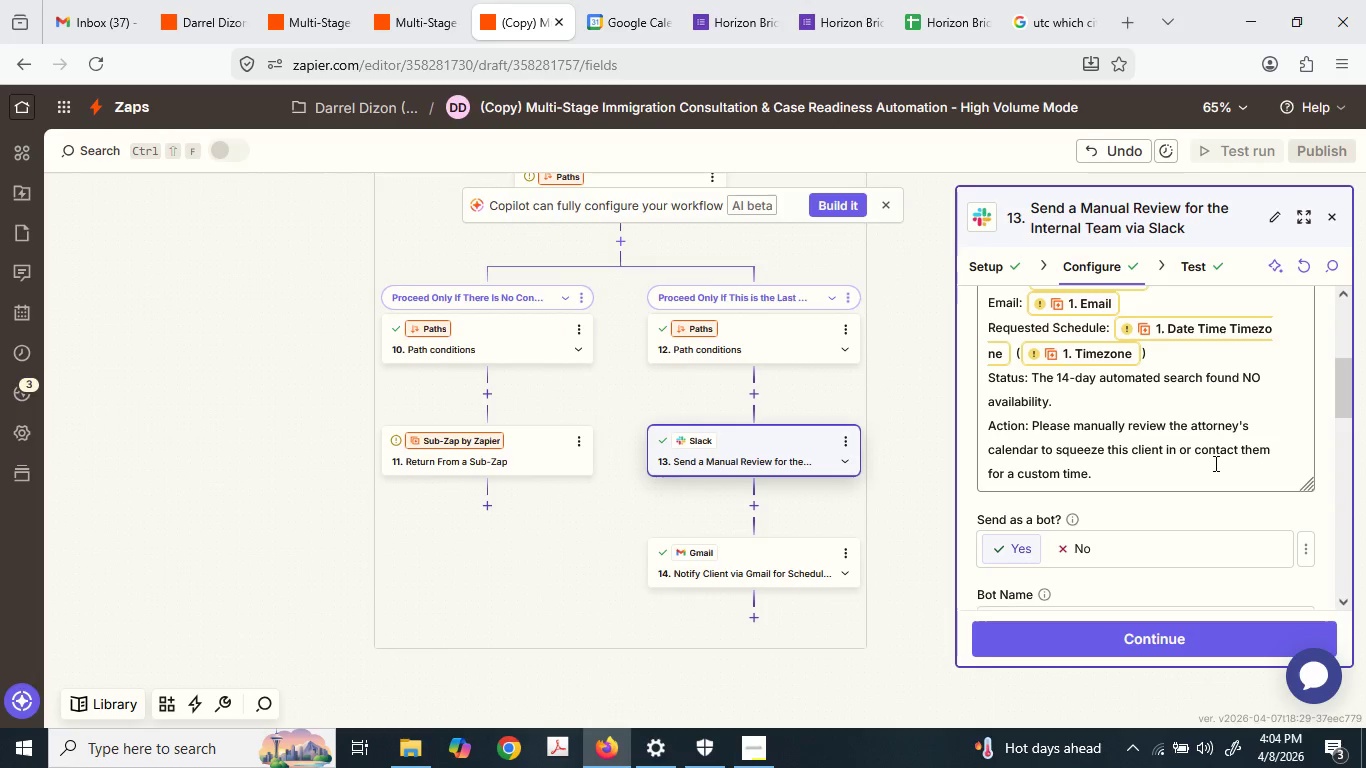 
scroll: coordinate [1214, 463], scroll_direction: up, amount: 1.0
 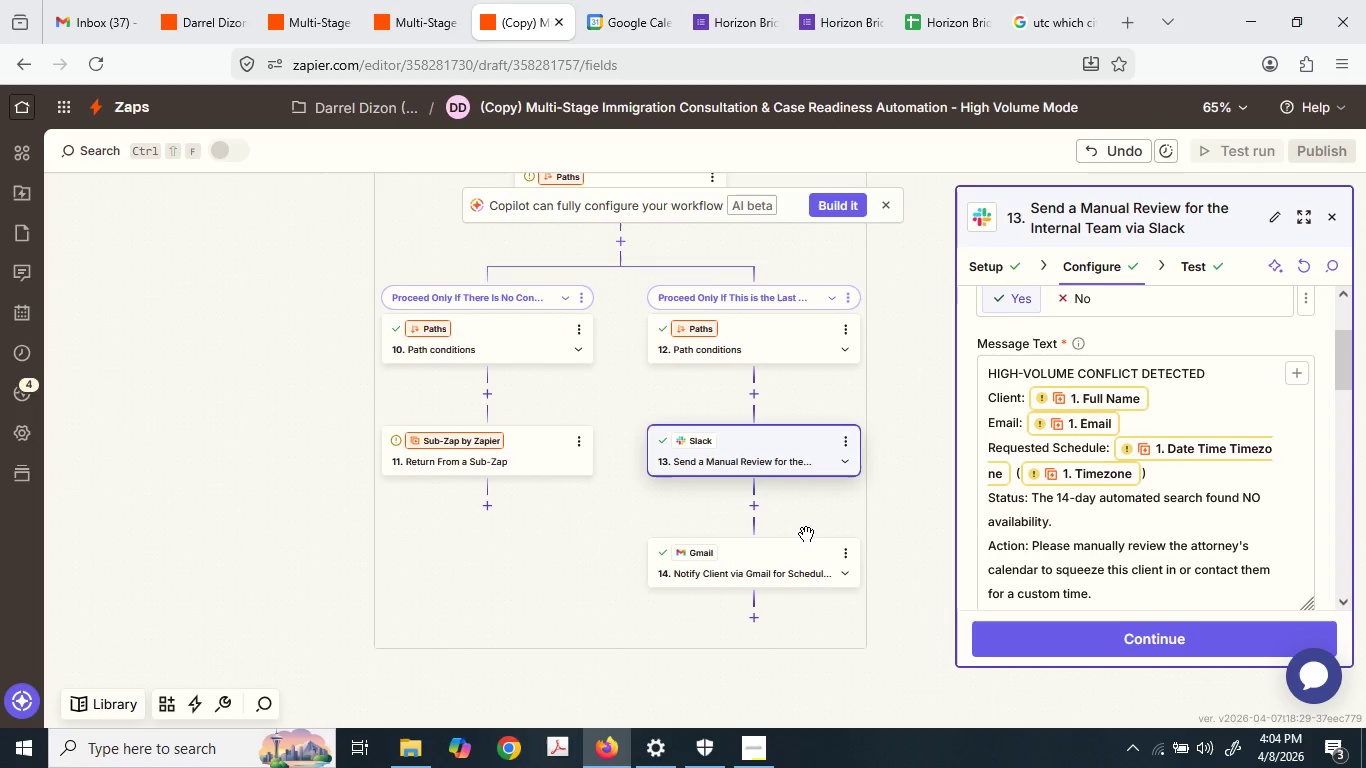 
left_click([1171, 400])
 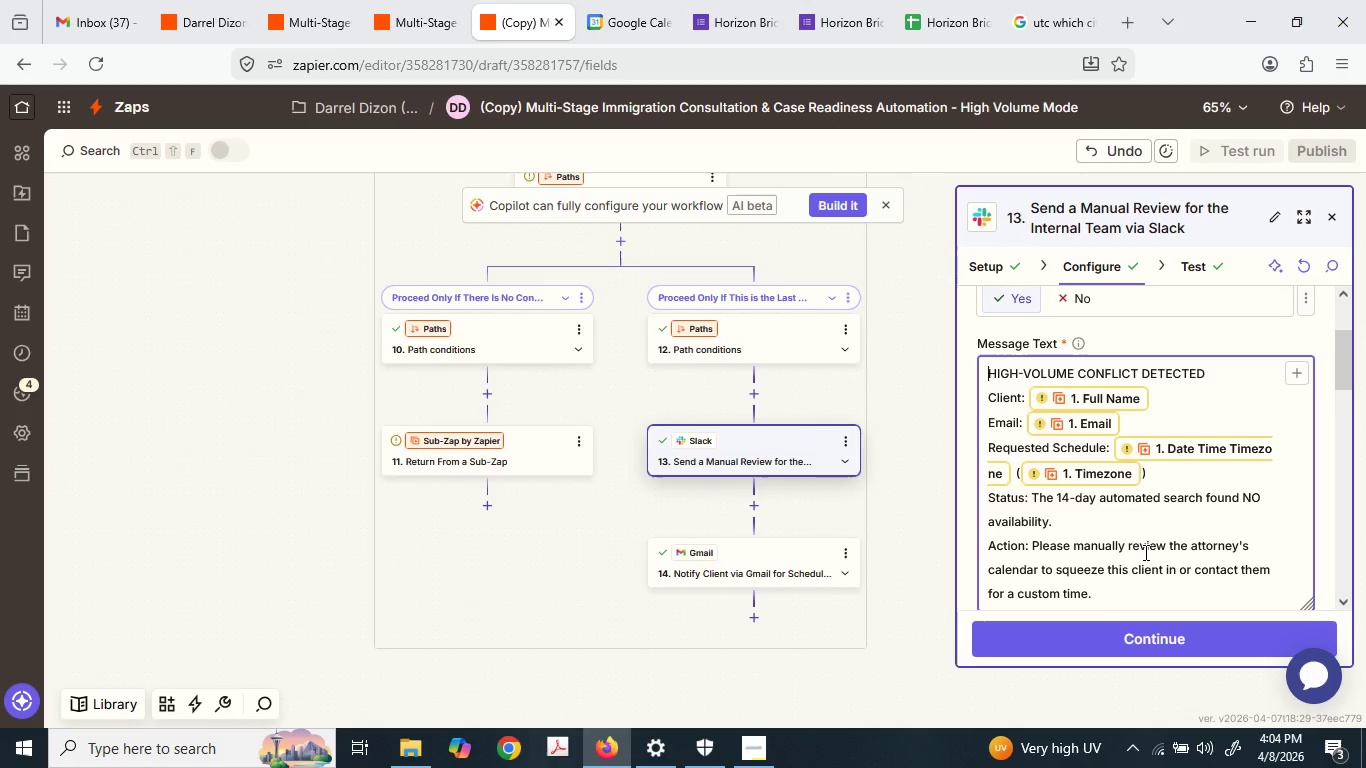 
scroll: coordinate [1144, 552], scroll_direction: down, amount: 2.0
 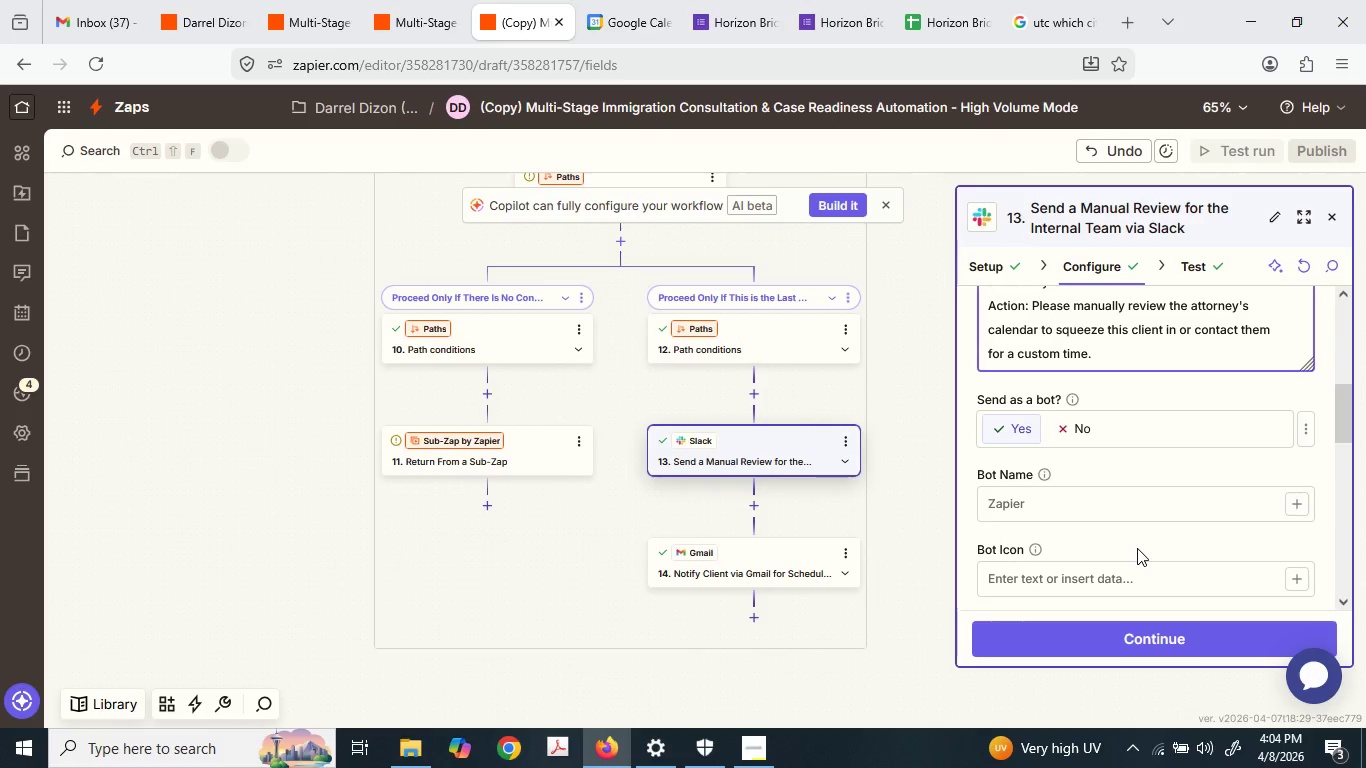 
left_click([747, 552])
 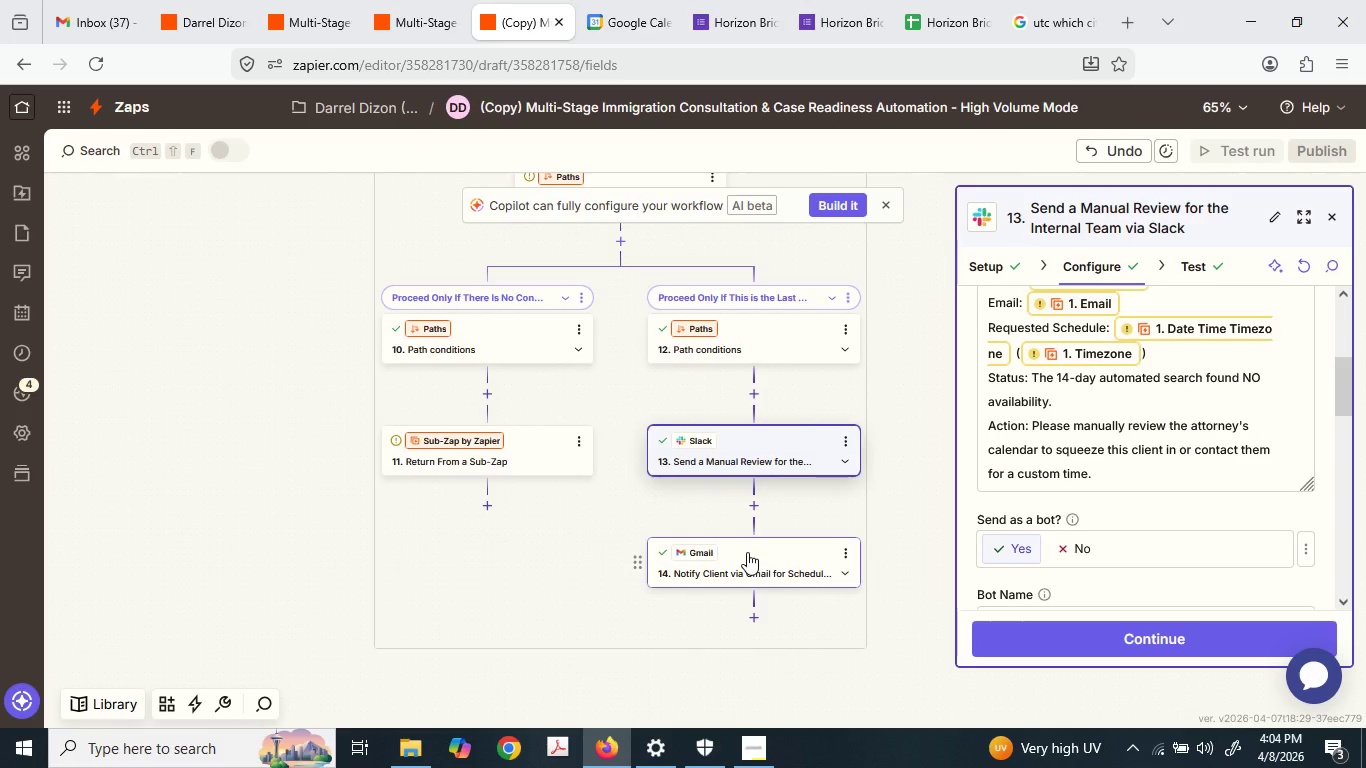 
scroll: coordinate [1137, 547], scroll_direction: up, amount: 1.0
 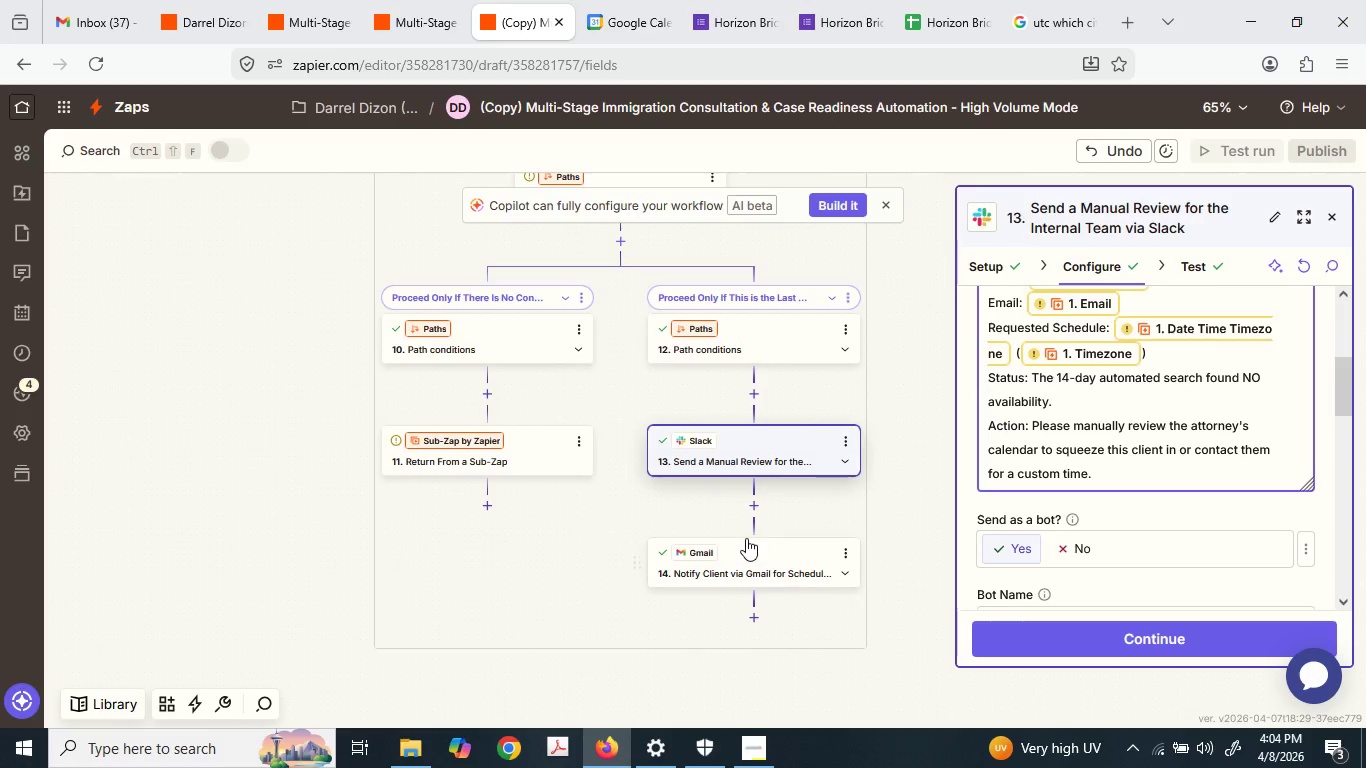 
left_click([747, 552])
 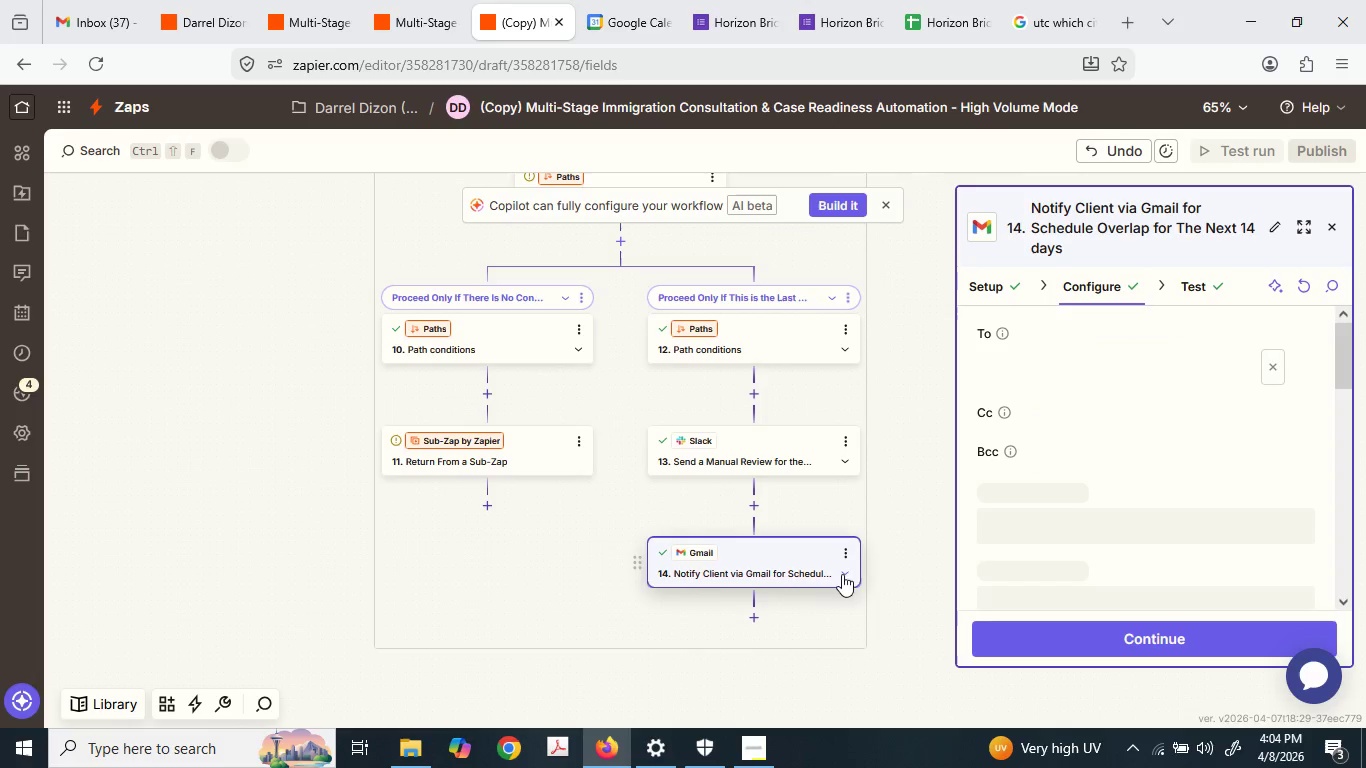 
scroll: coordinate [1081, 514], scroll_direction: down, amount: 4.0
 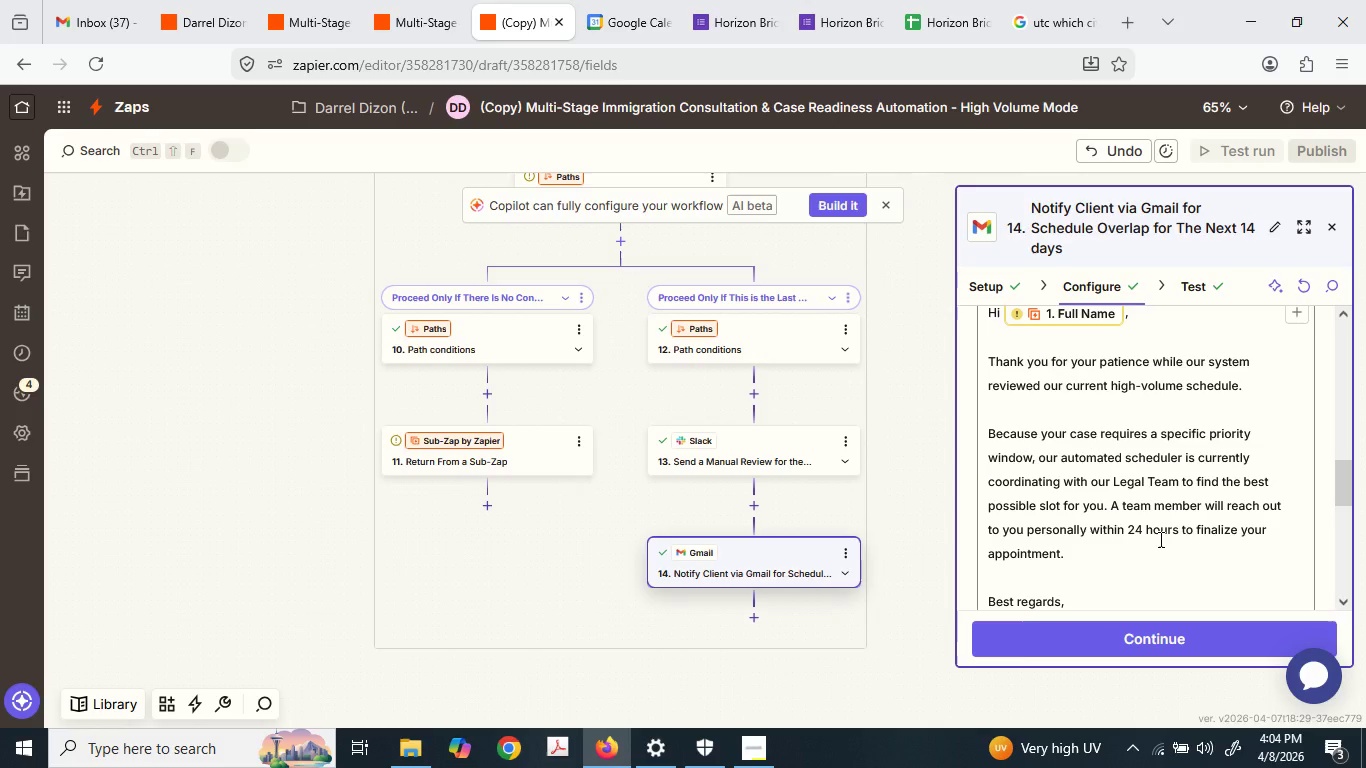 
scroll: coordinate [1159, 531], scroll_direction: up, amount: 1.0
 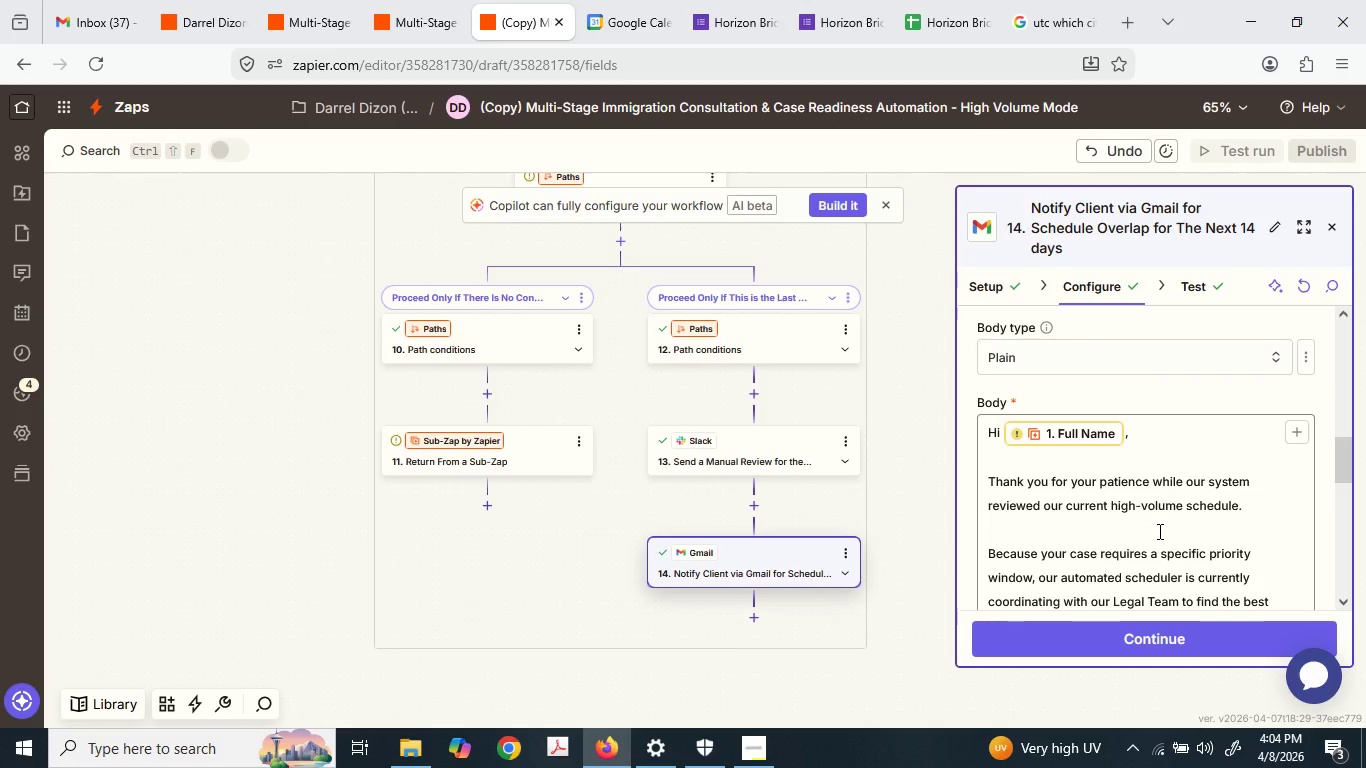 
scroll: coordinate [1153, 527], scroll_direction: down, amount: 3.0
 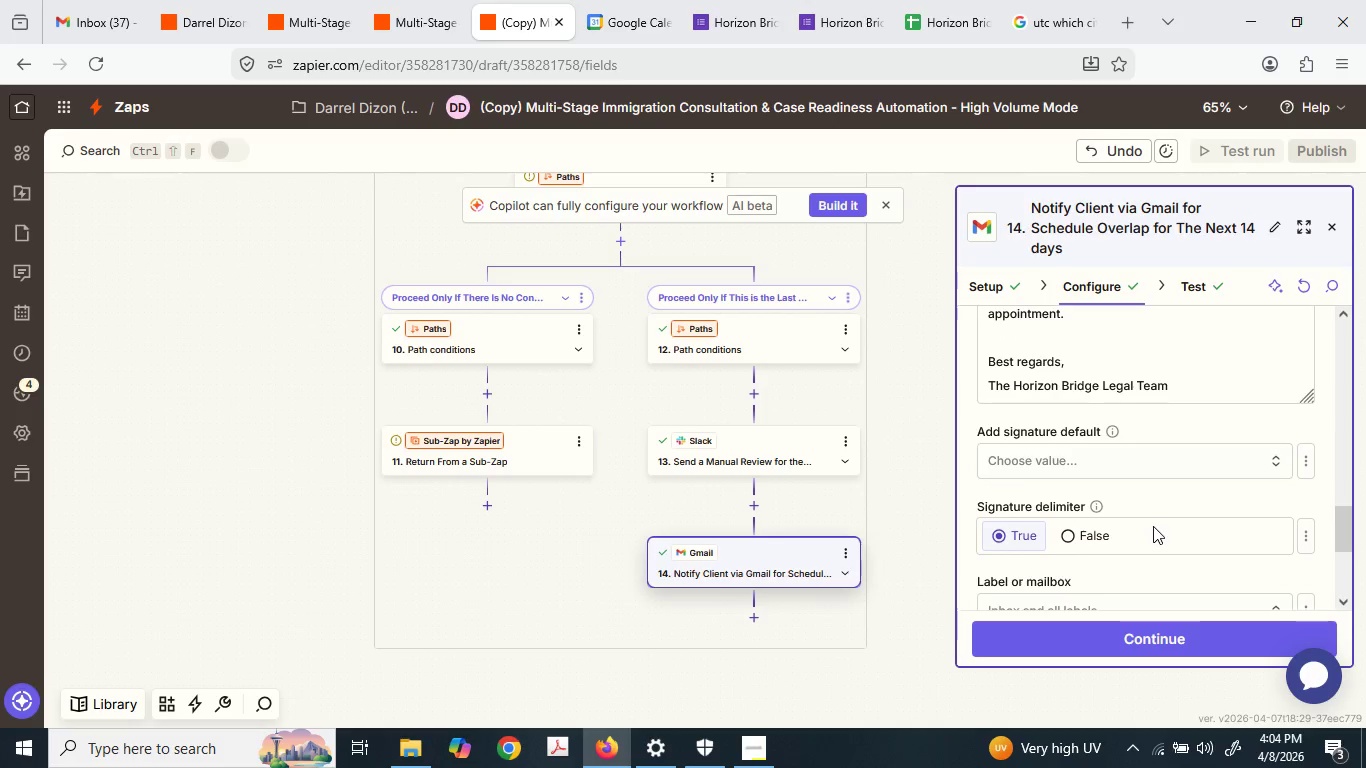 
left_click([818, 455])
 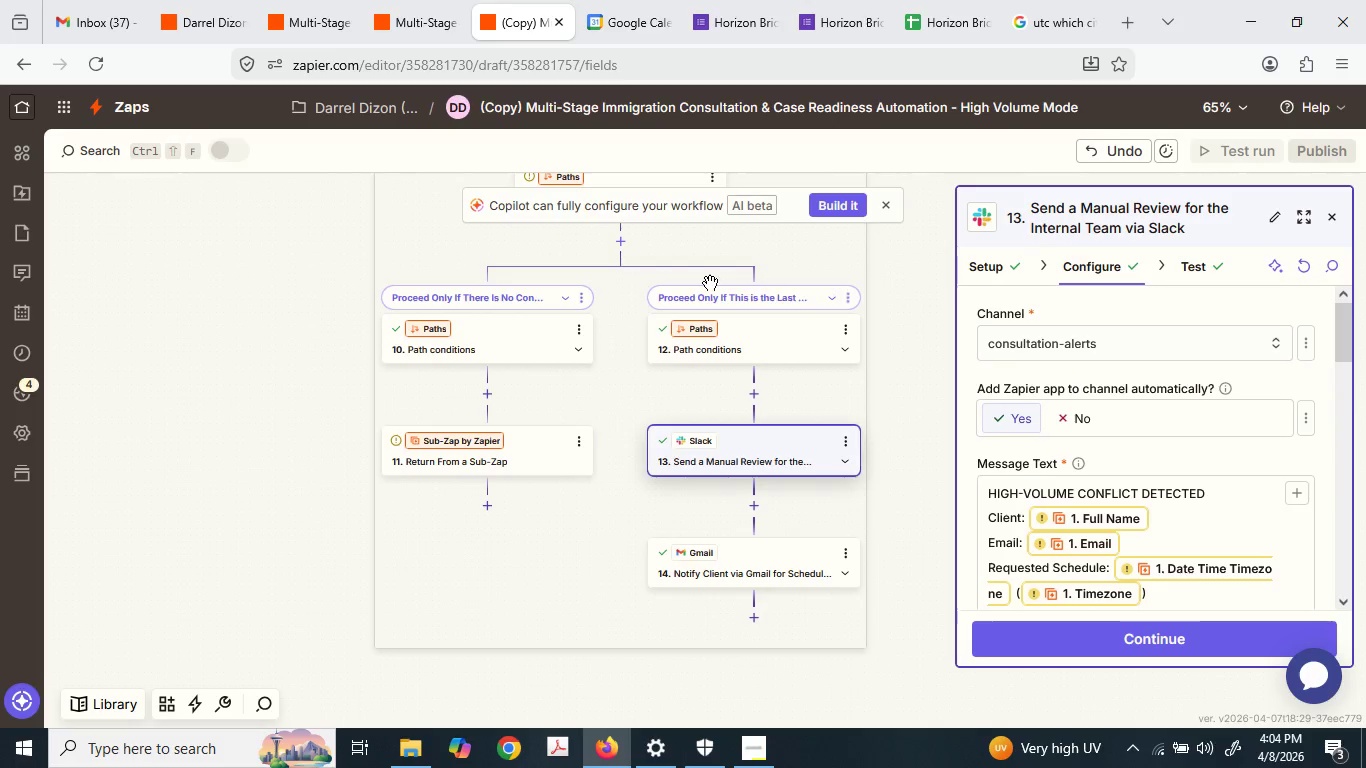 
scroll: coordinate [1151, 516], scroll_direction: up, amount: 7.0
 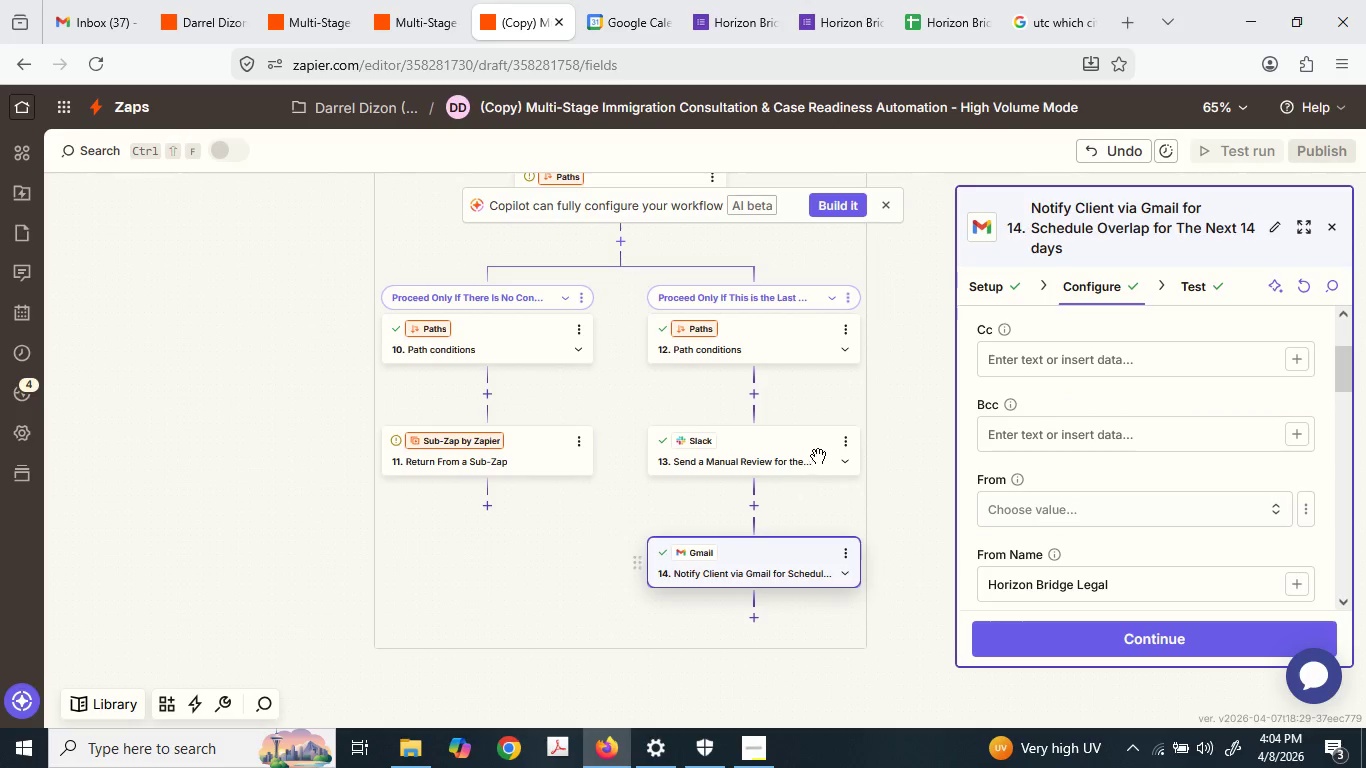 
left_click([624, 358])
 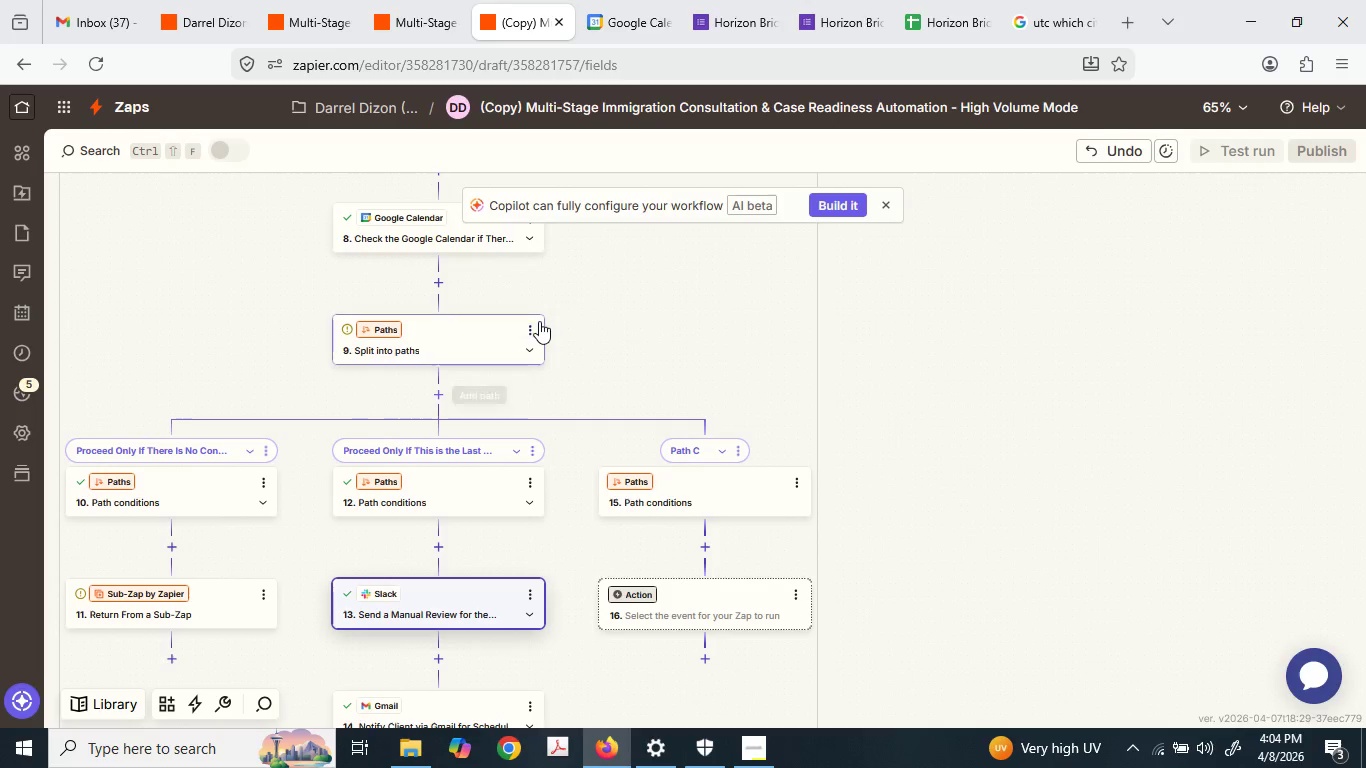 
scroll: coordinate [611, 273], scroll_direction: up, amount: 2.0
 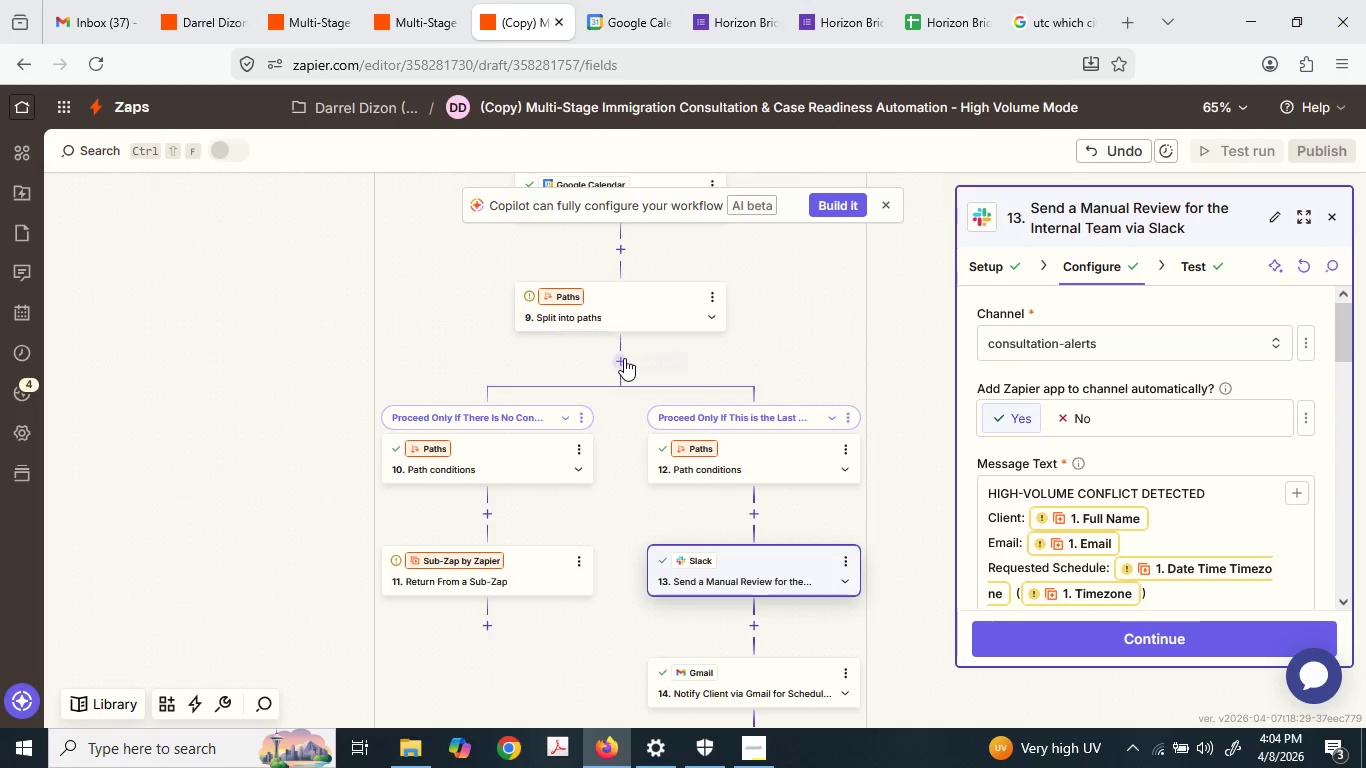 
left_click([439, 281])
 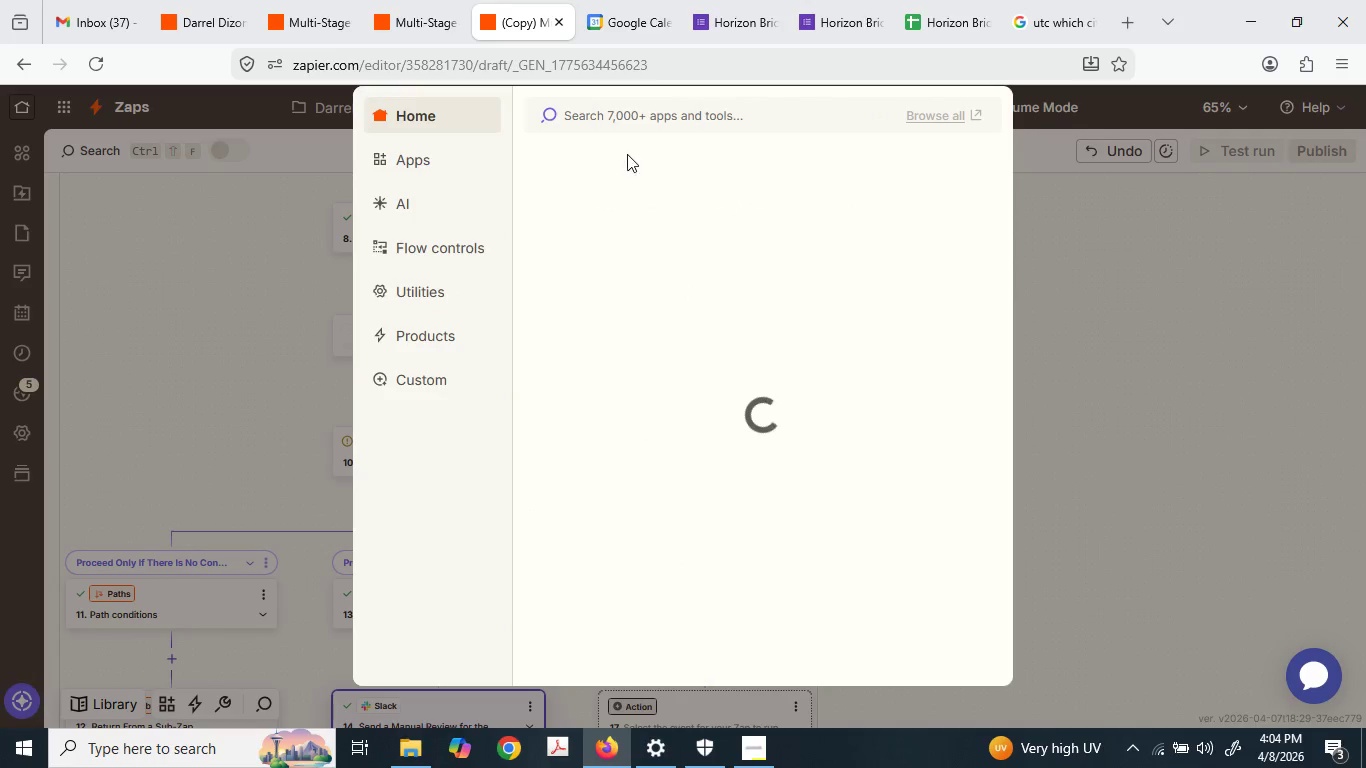 
type(filter)
 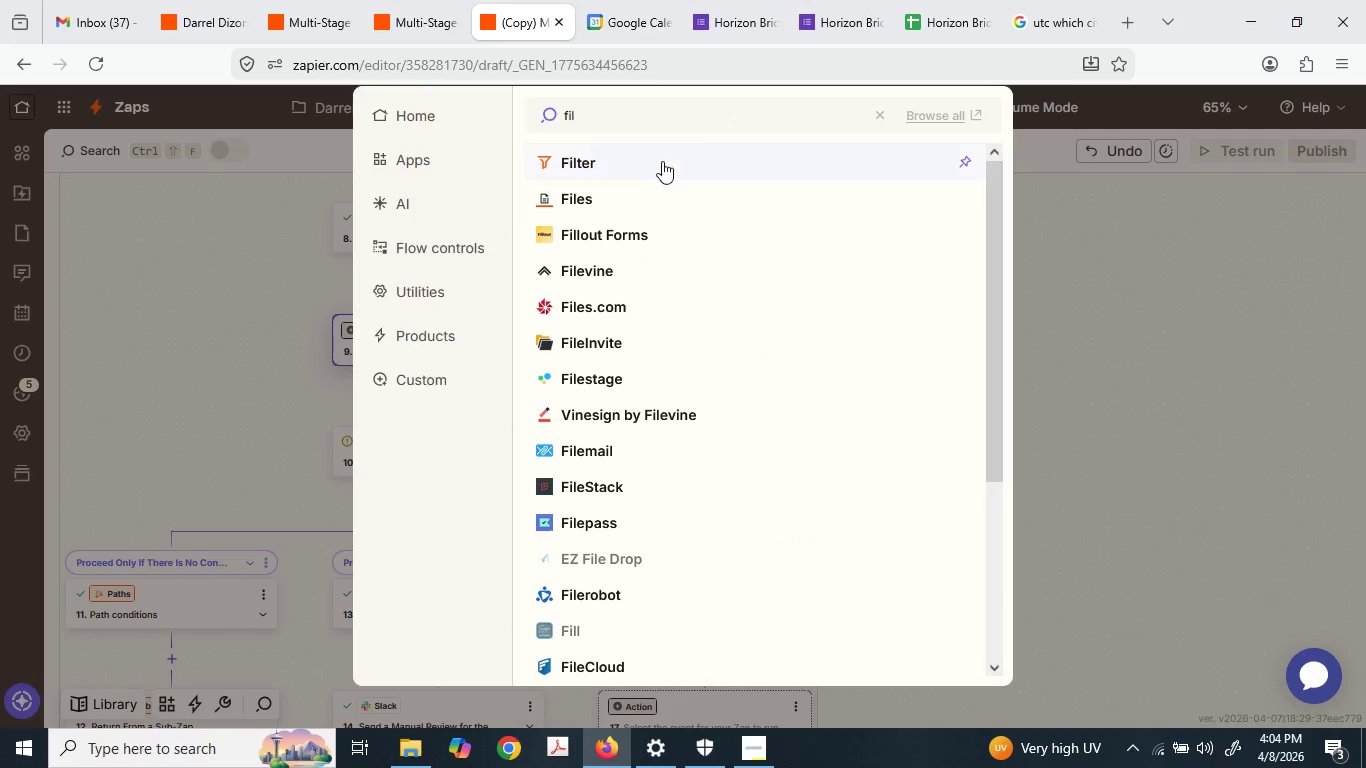 
left_click([658, 153])
 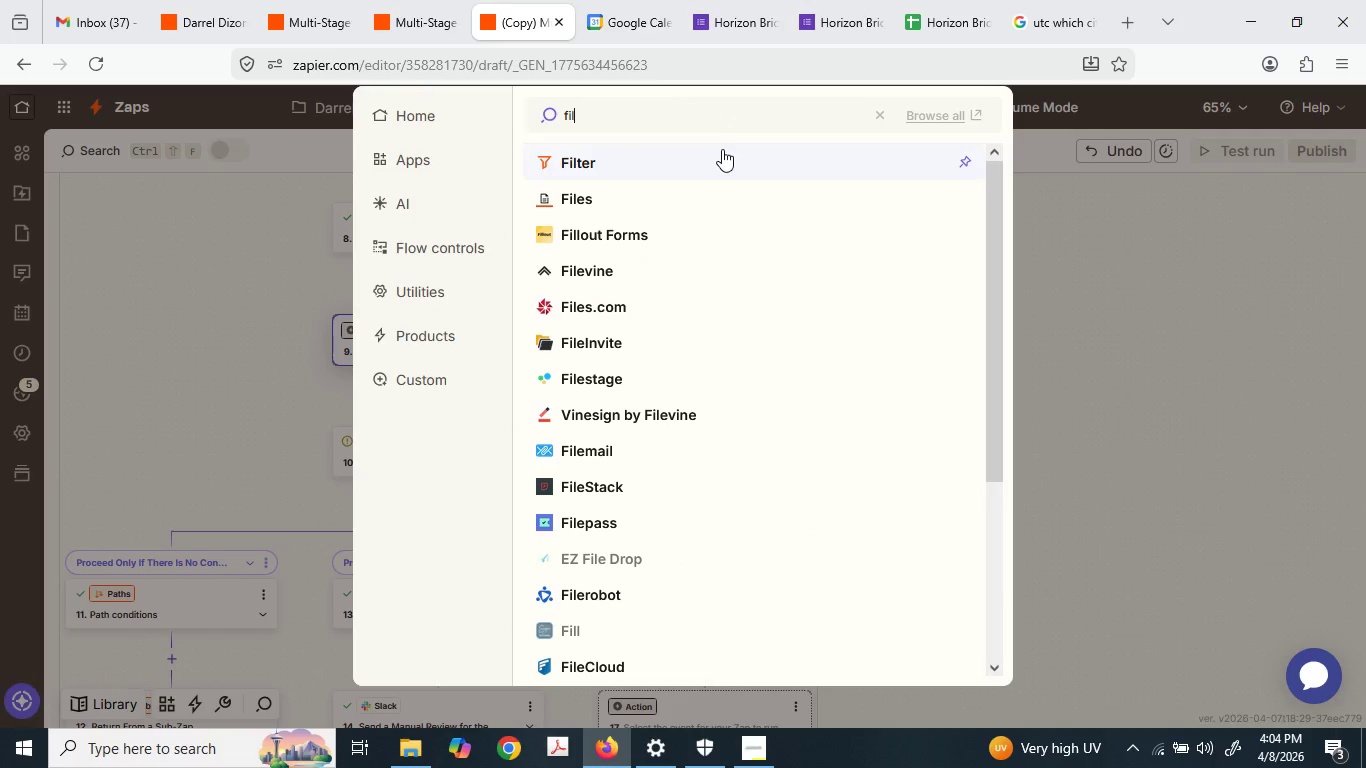 
left_click([722, 165])
 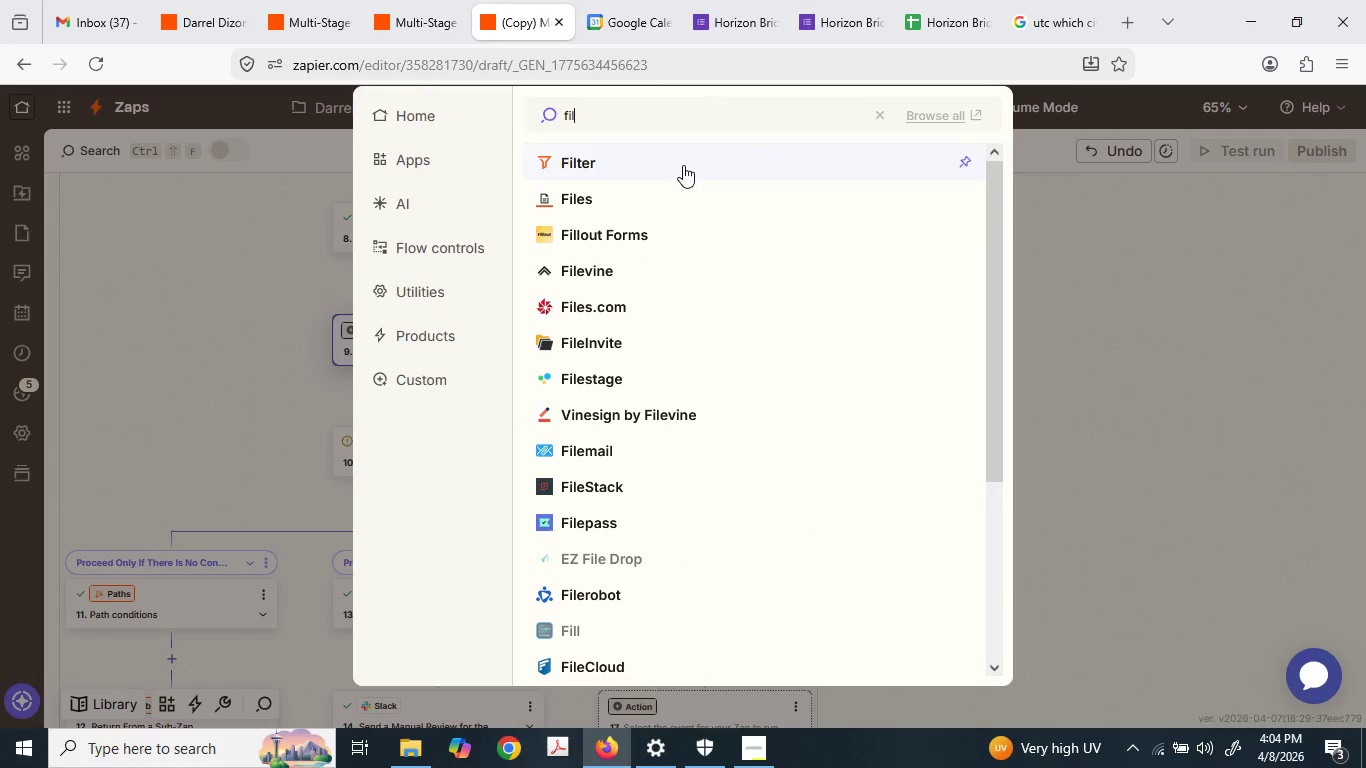 
left_click([677, 161])
 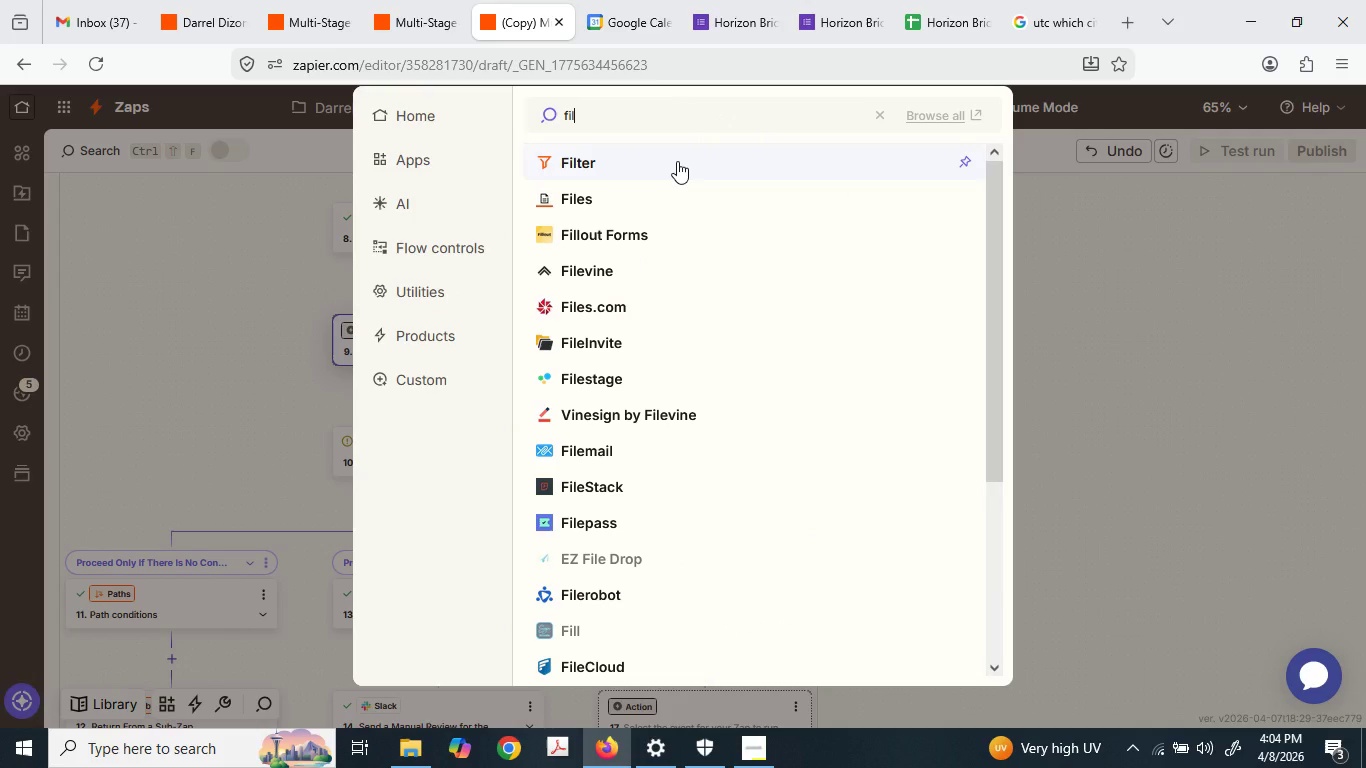 
wait(9.77)
 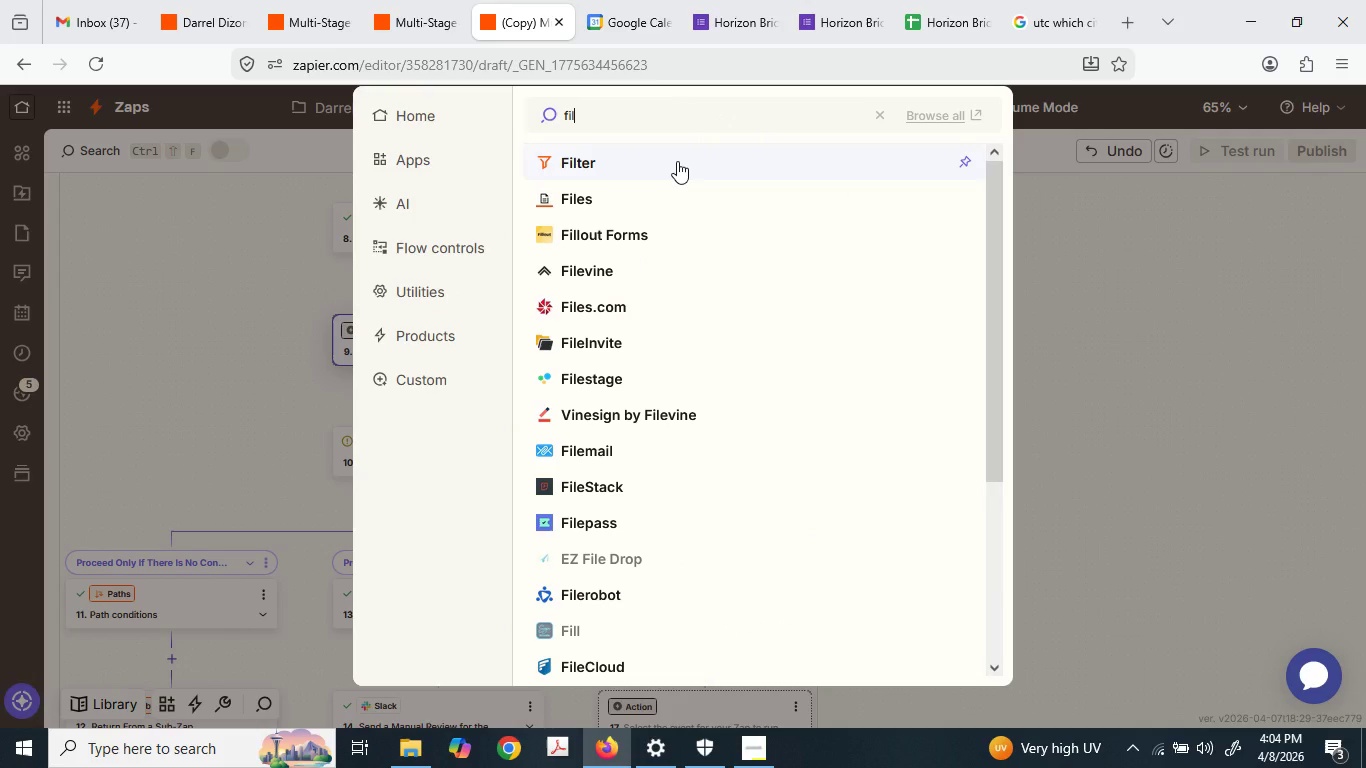 
left_click([677, 161])
 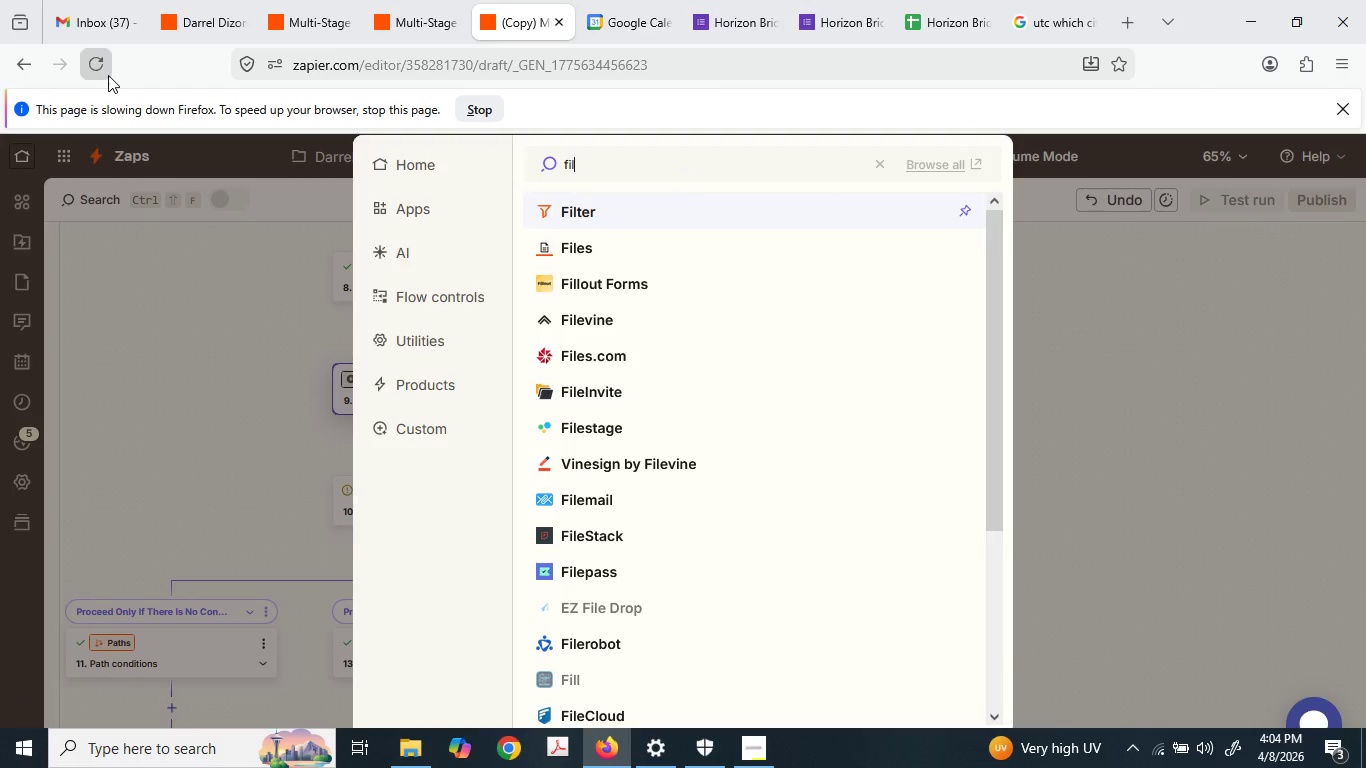 
left_click([96, 74])
 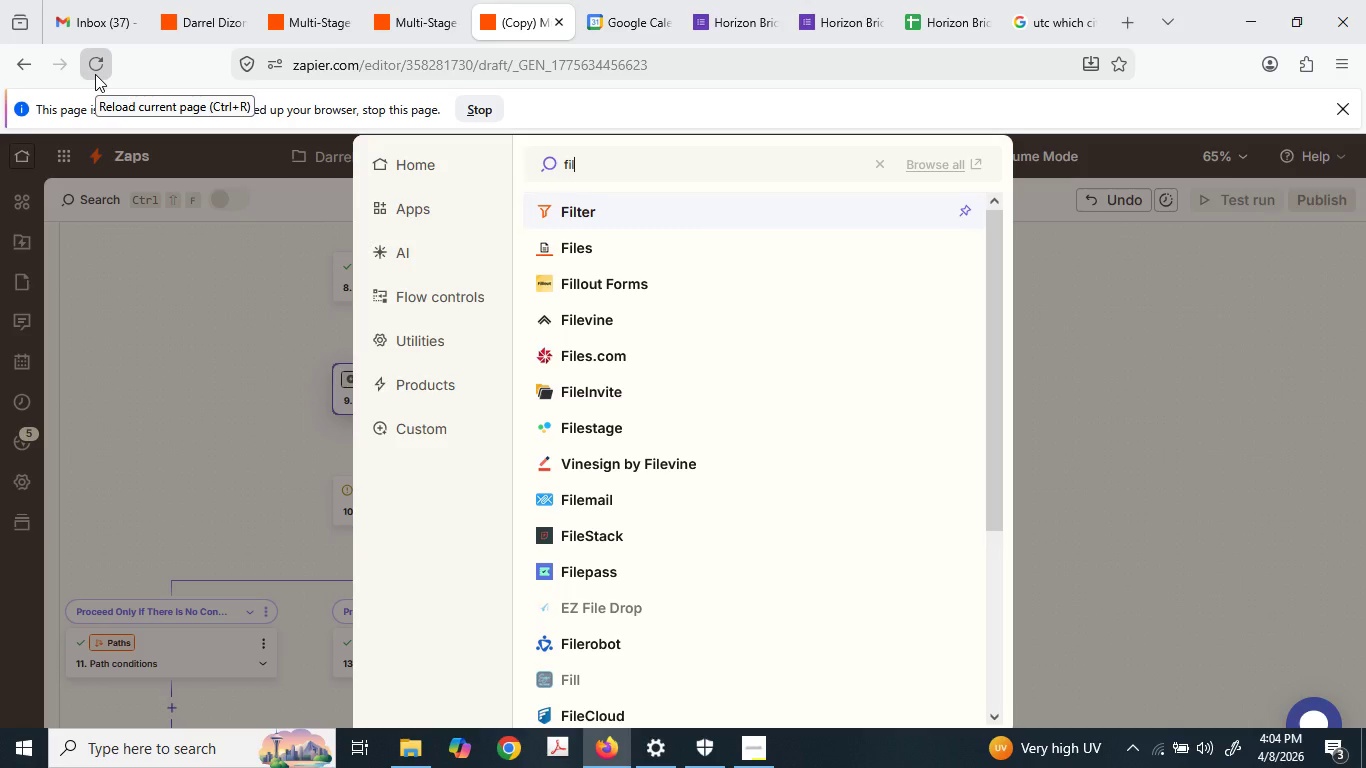 
wait(10.5)
 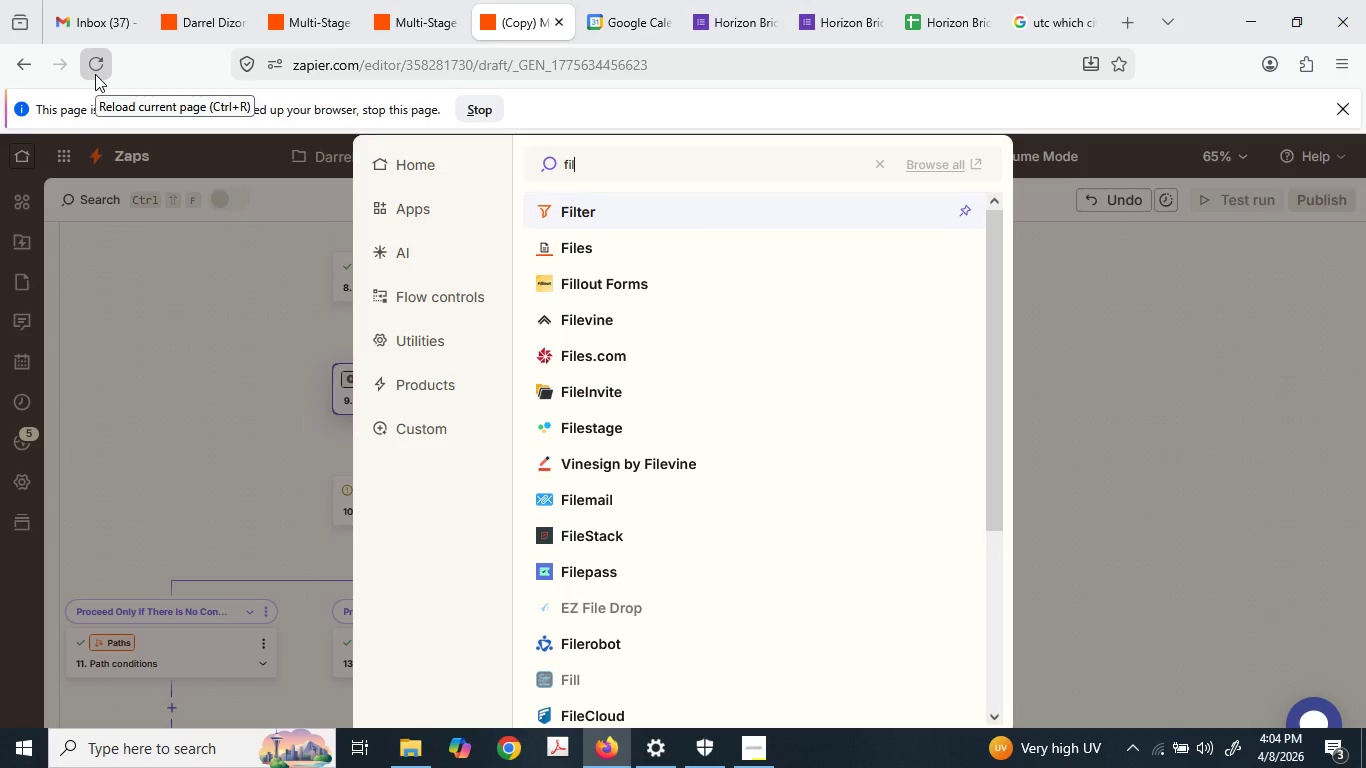 
left_click([99, 73])
 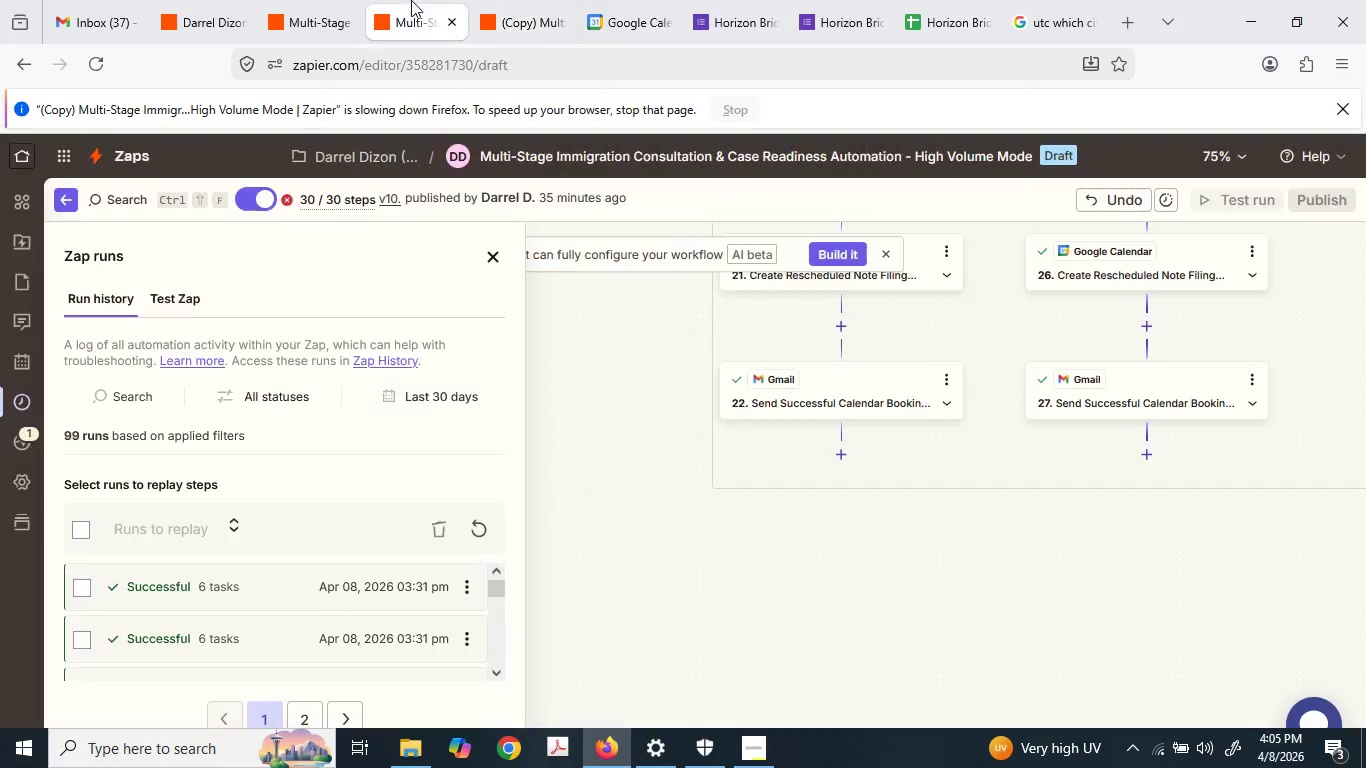 
double_click([508, 0])
 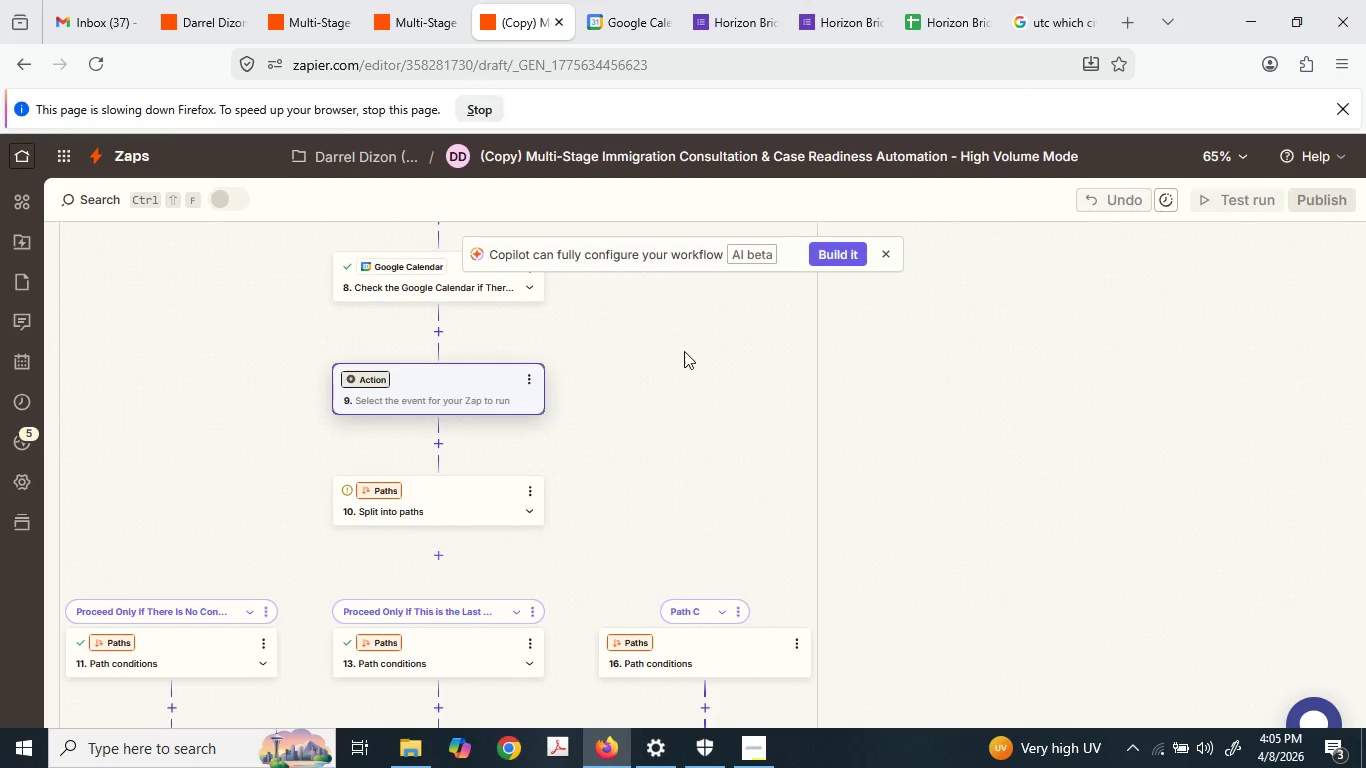 
scroll: coordinate [685, 351], scroll_direction: down, amount: 3.0
 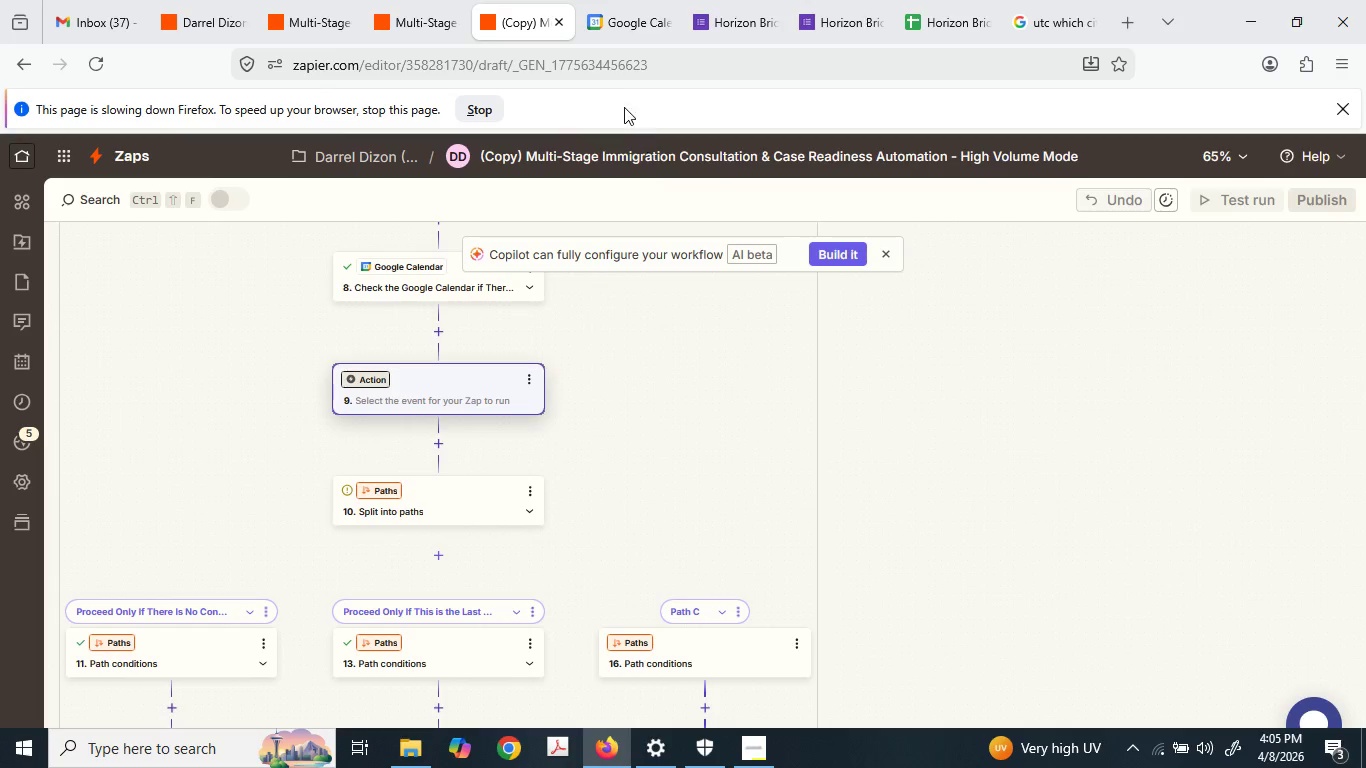 
left_click([603, 73])
 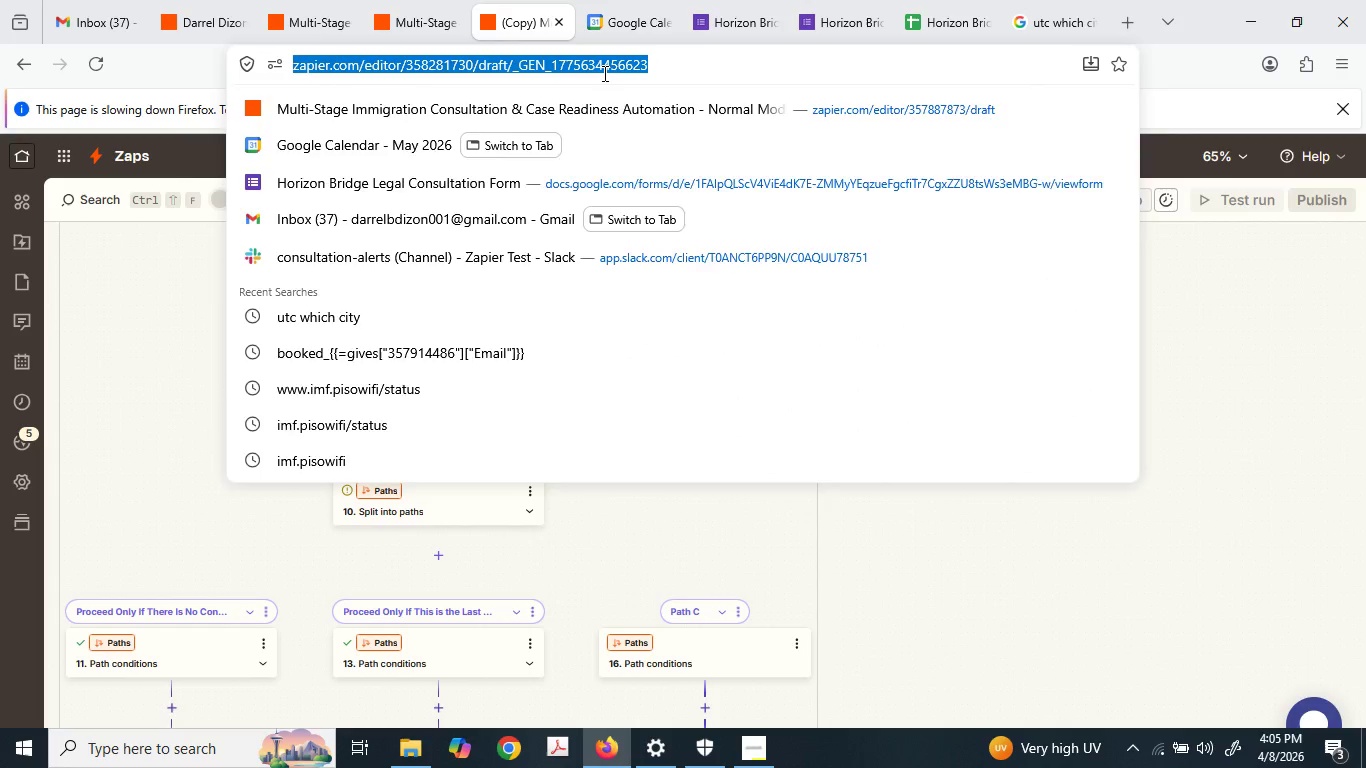 
key(Enter)
 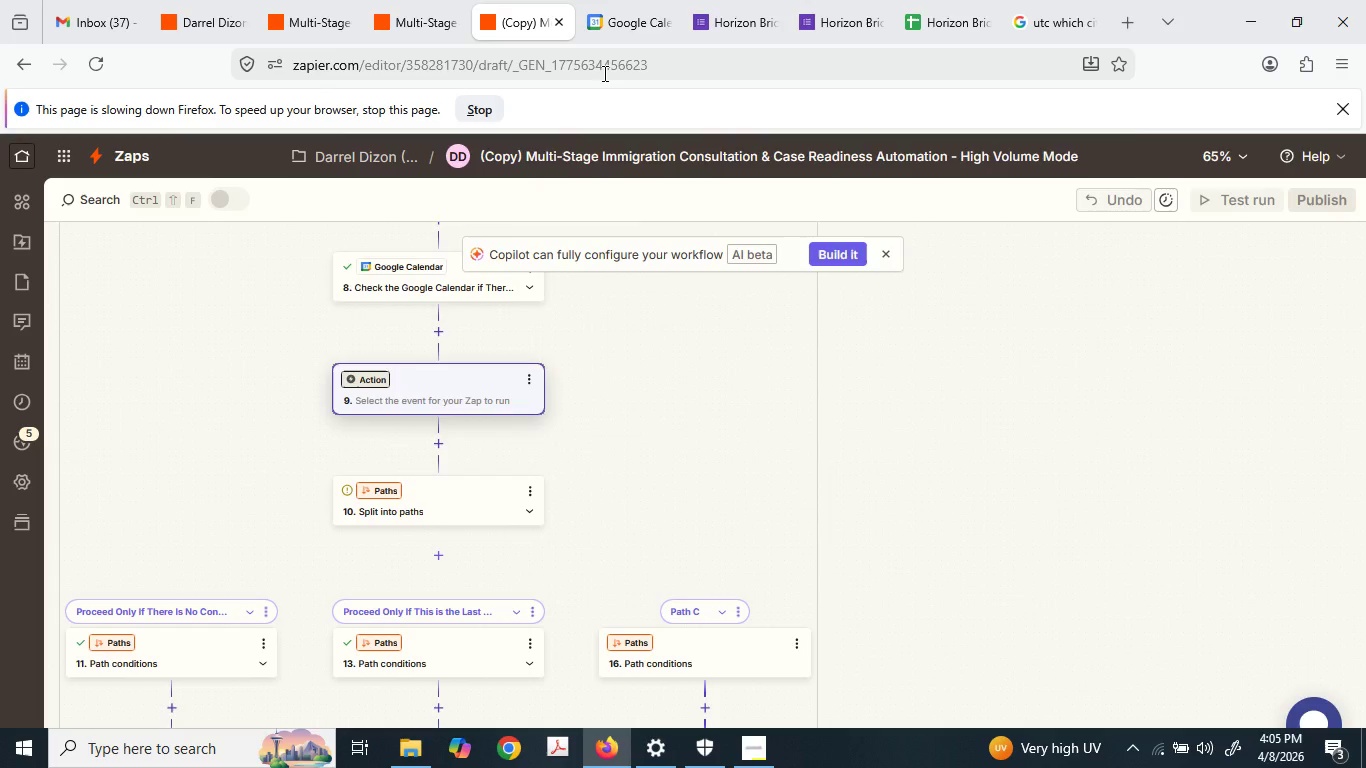 
left_click([603, 73])
 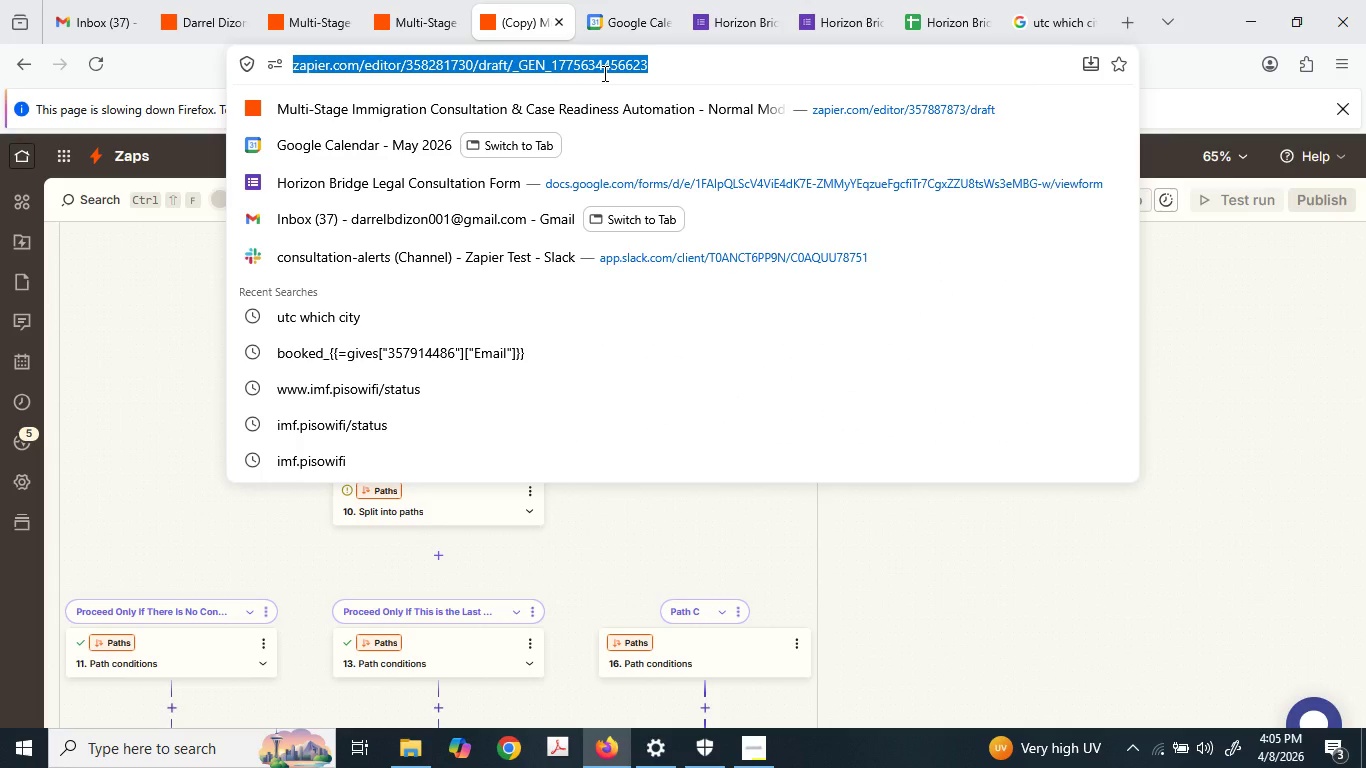 
right_click([603, 73])
 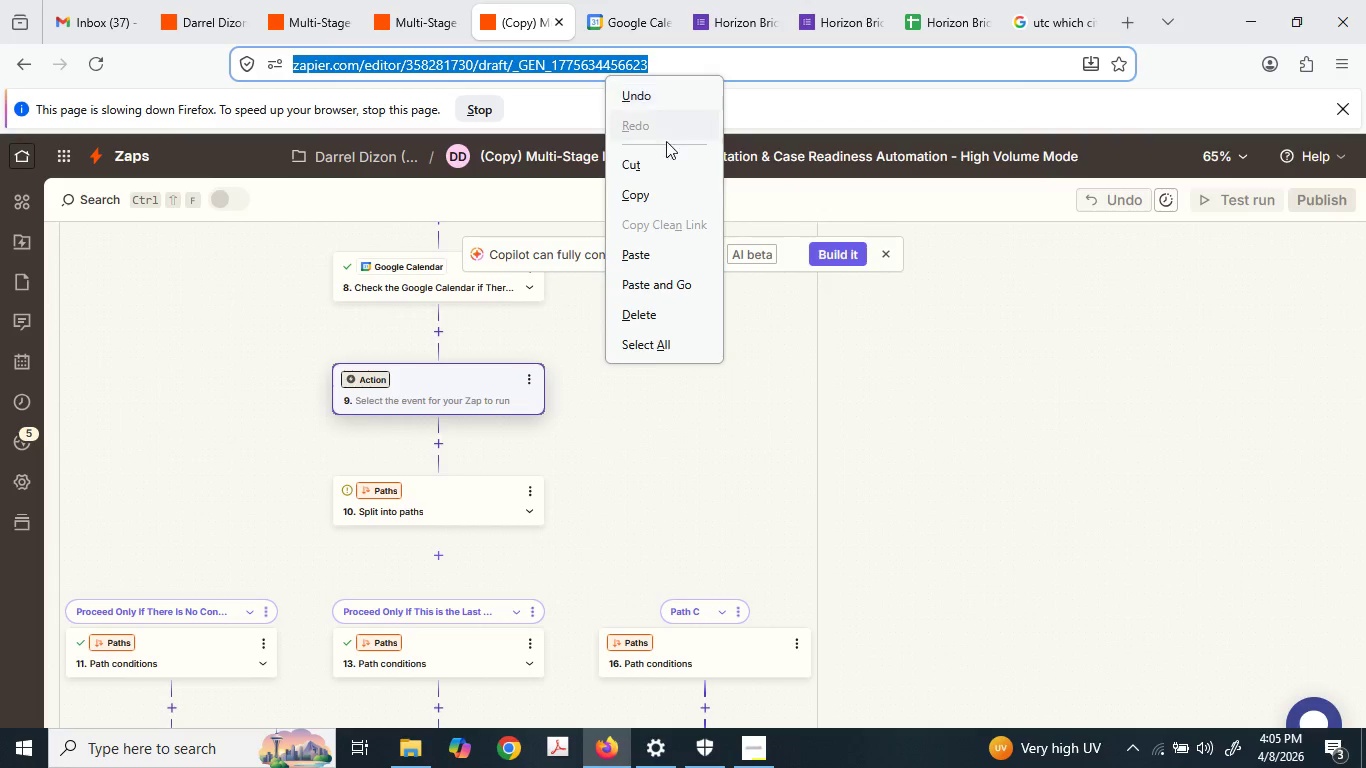 
left_click([670, 204])
 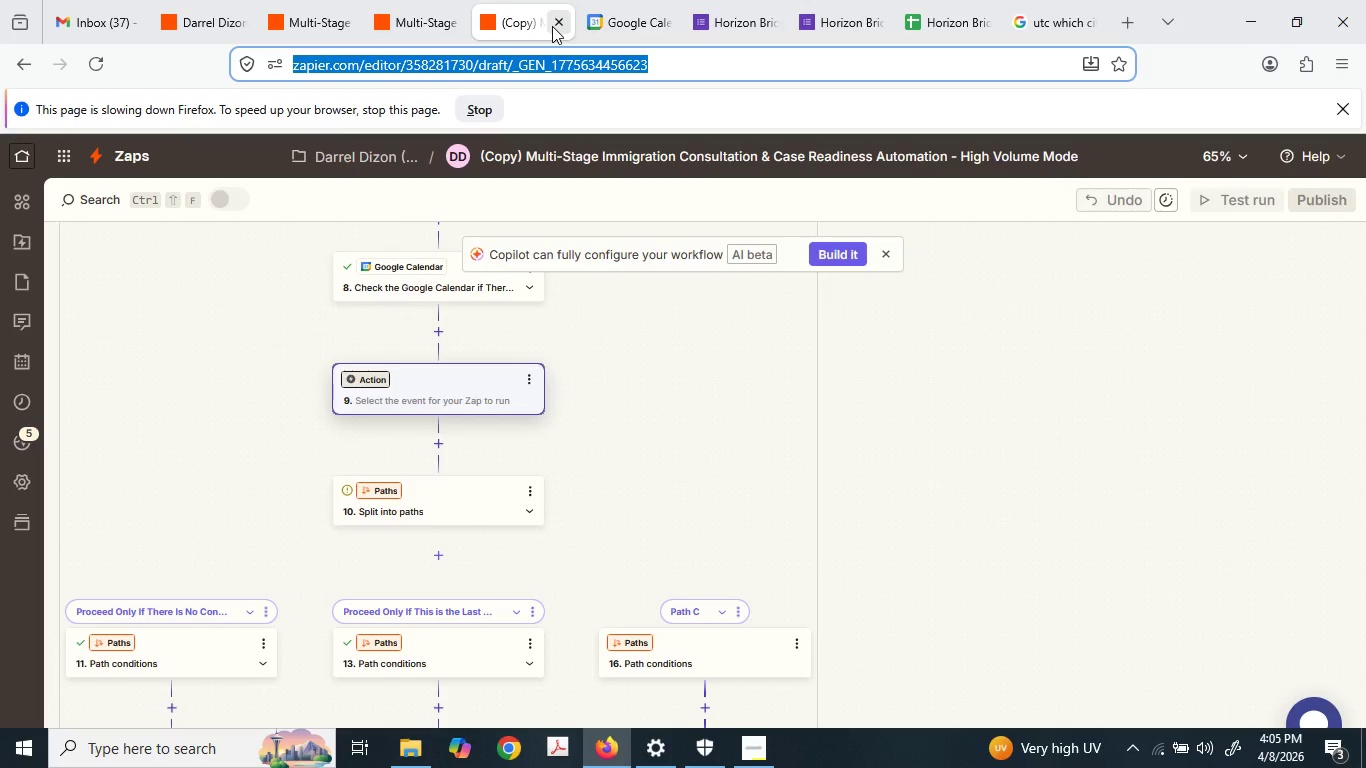 
left_click([552, 26])
 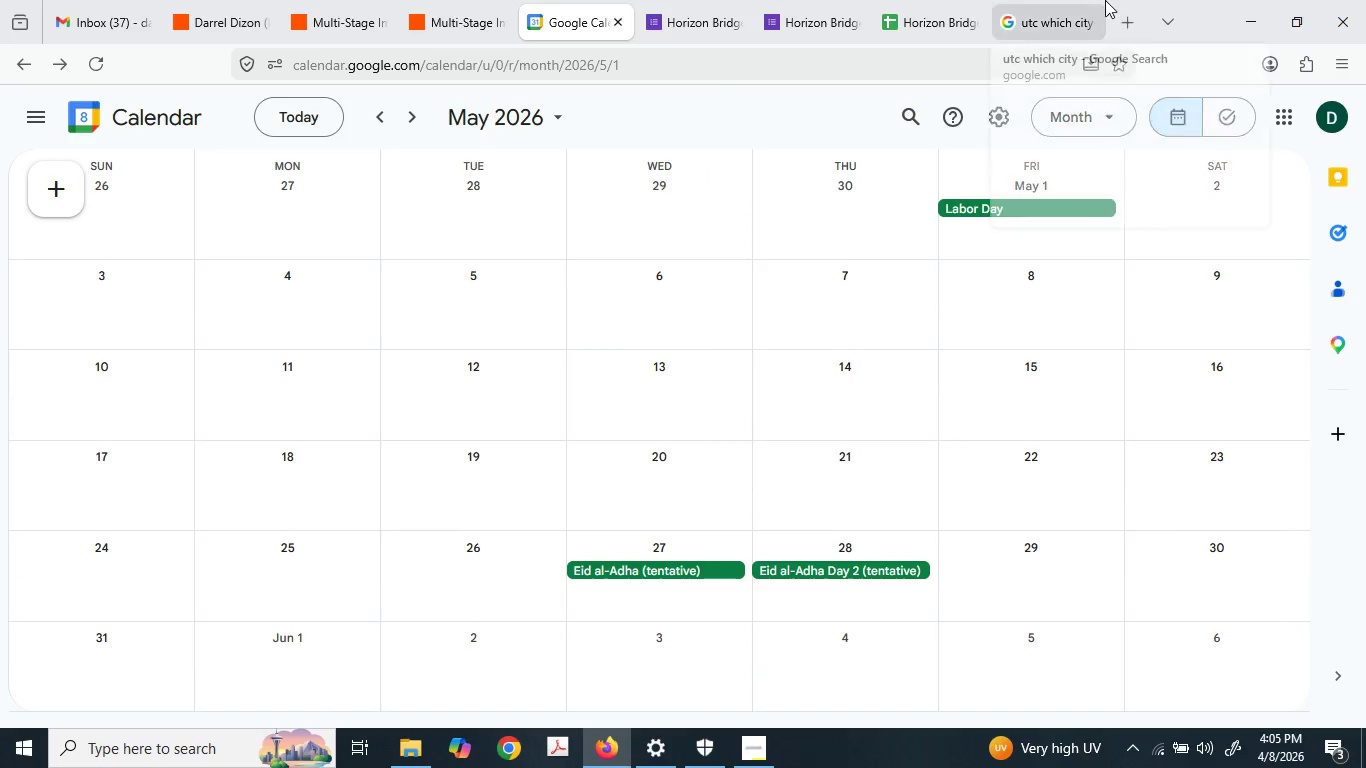 
left_click([1129, 6])
 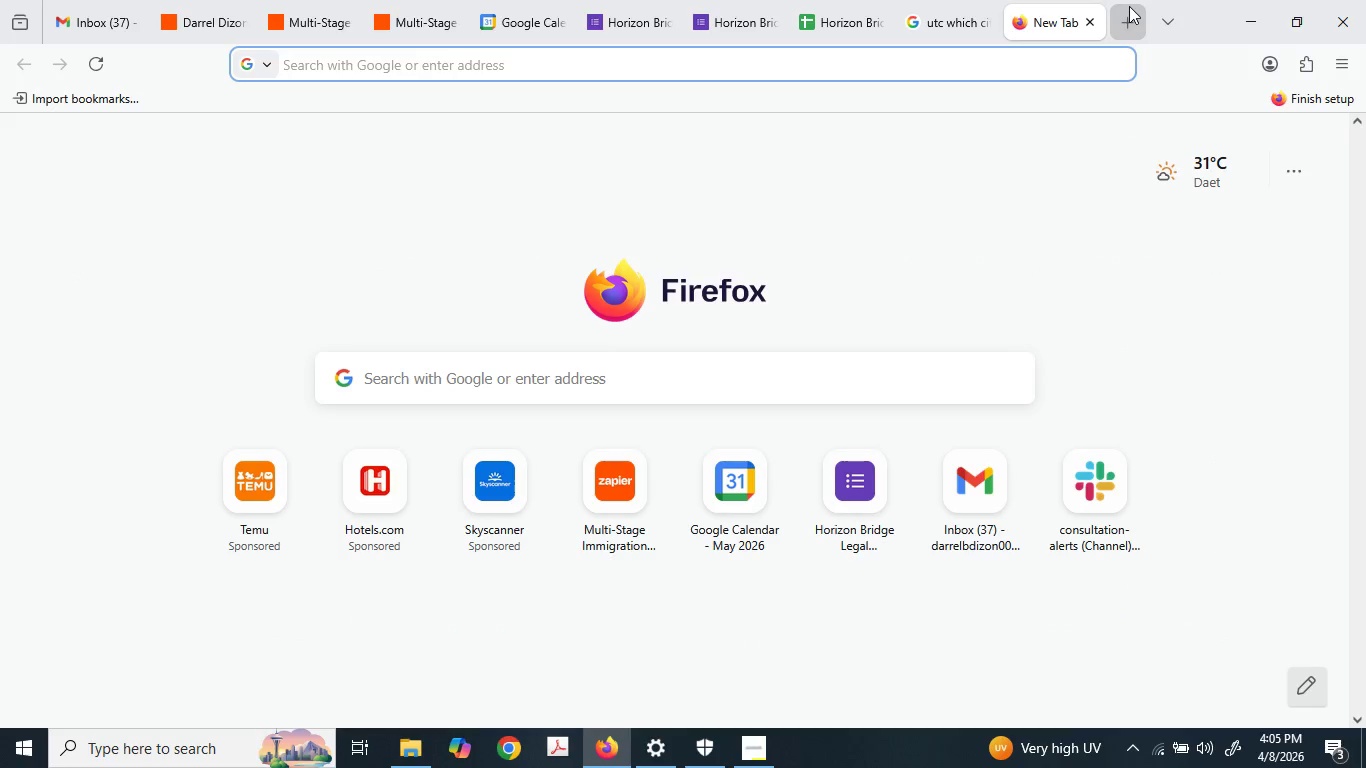 
key(Control+V)
 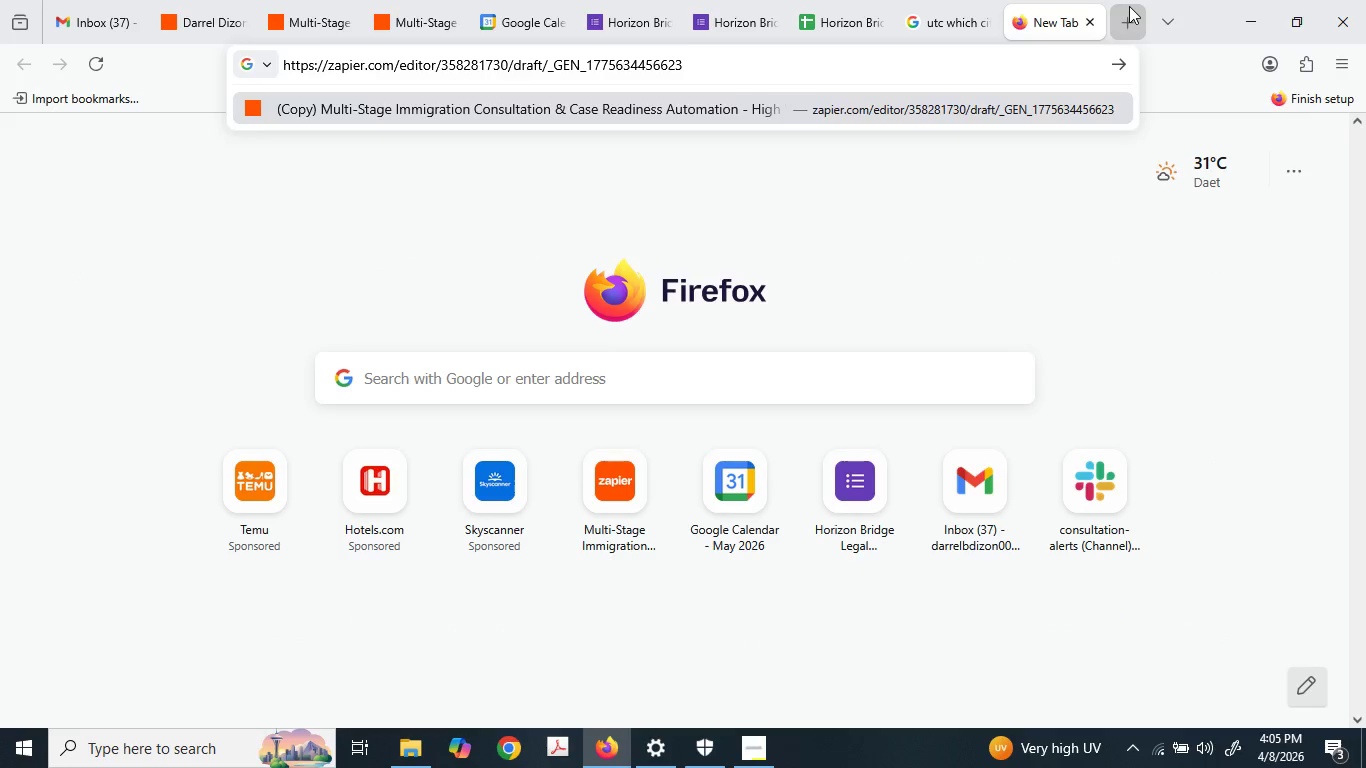 
key(Enter)
 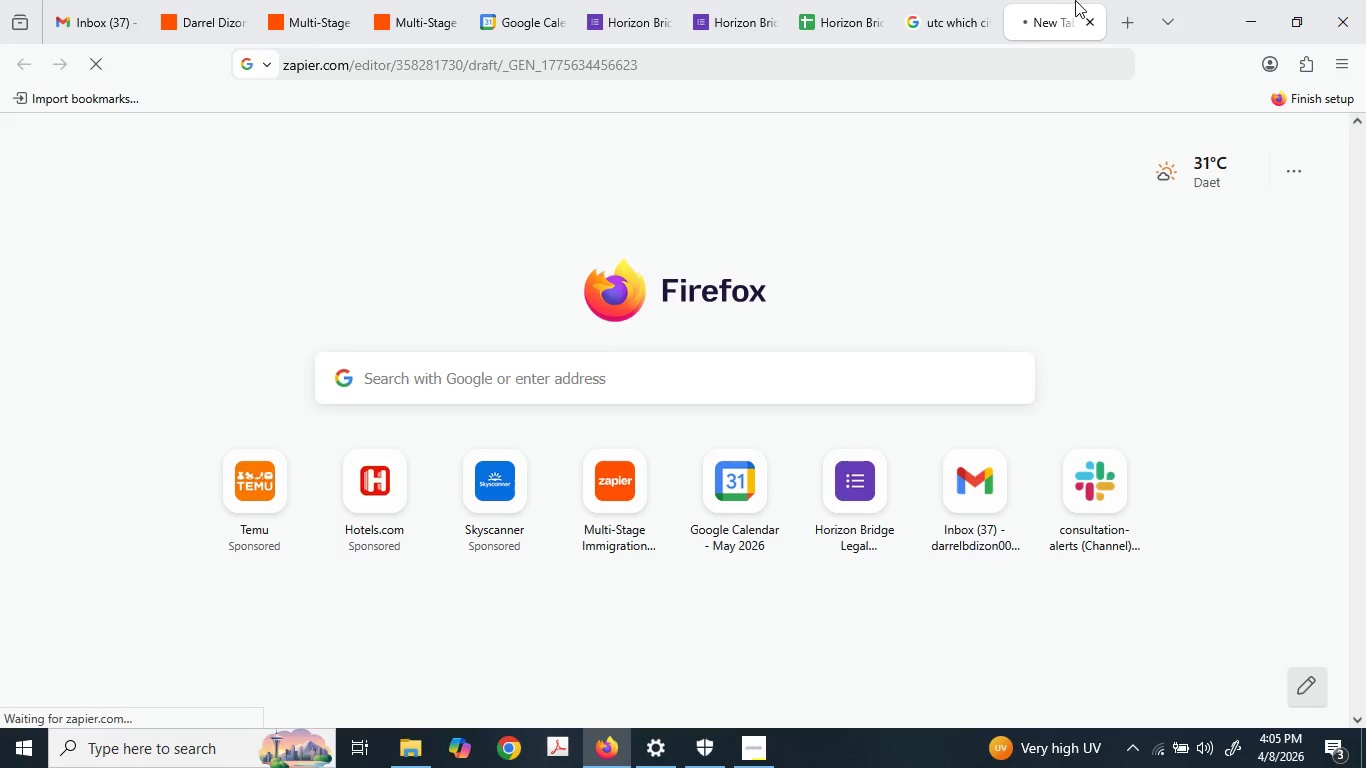 
left_click_drag(start_coordinate=[1062, 0], to_coordinate=[504, 12])
 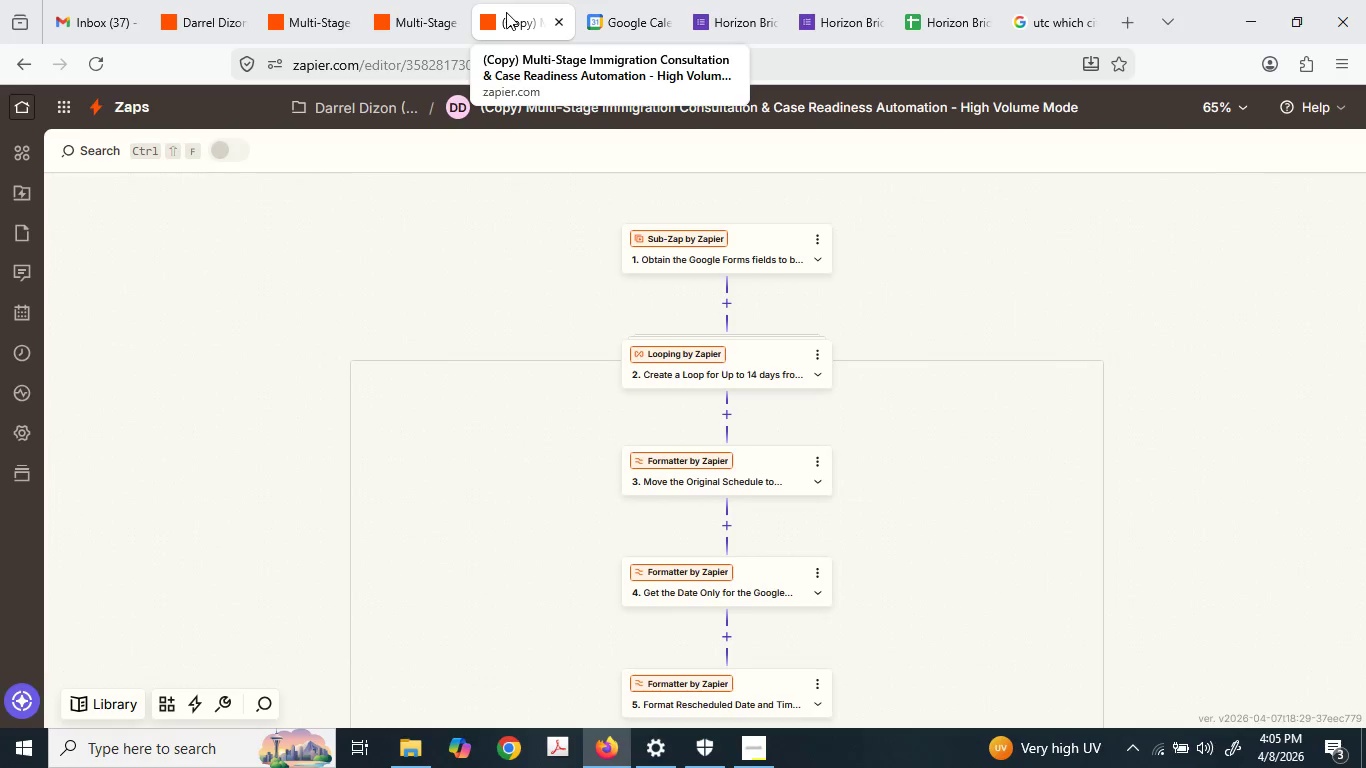 
wait(6.84)
 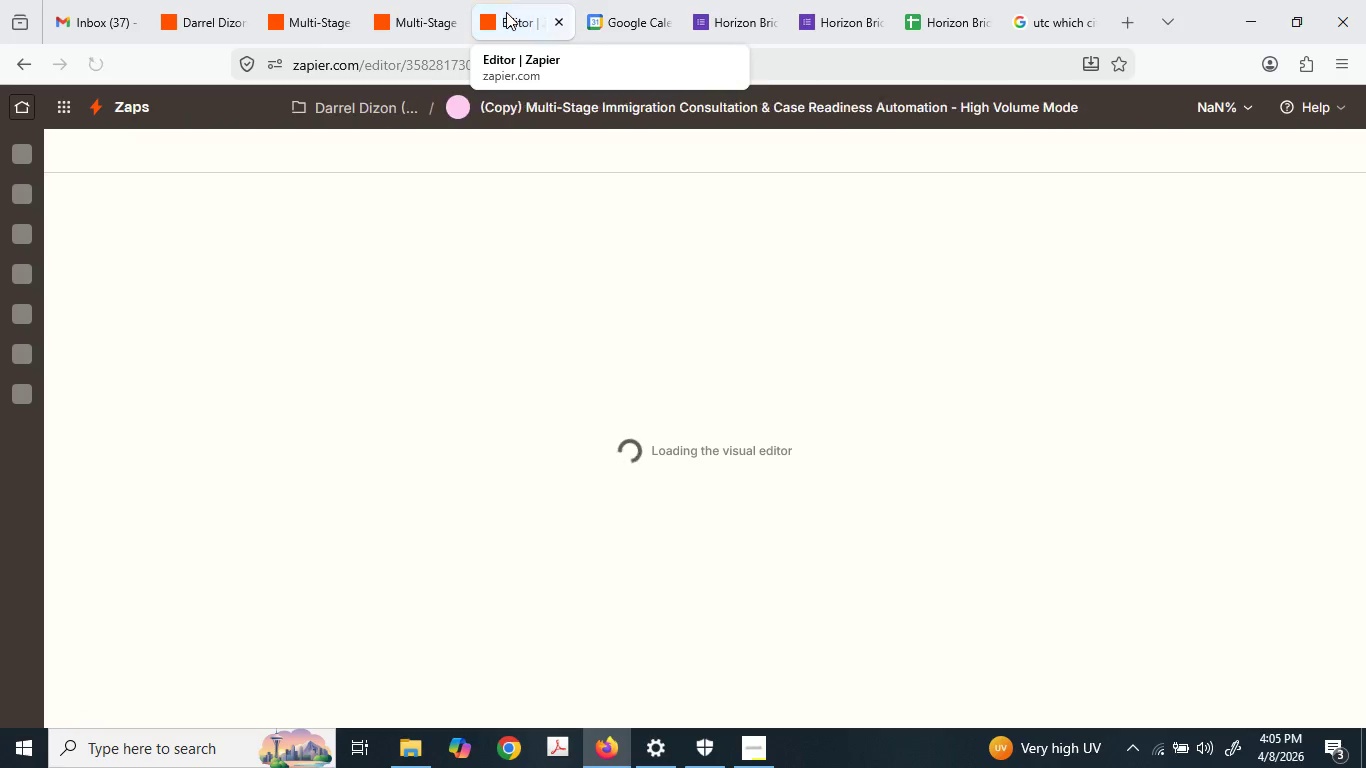 
scroll: coordinate [814, 361], scroll_direction: down, amount: 11.0
 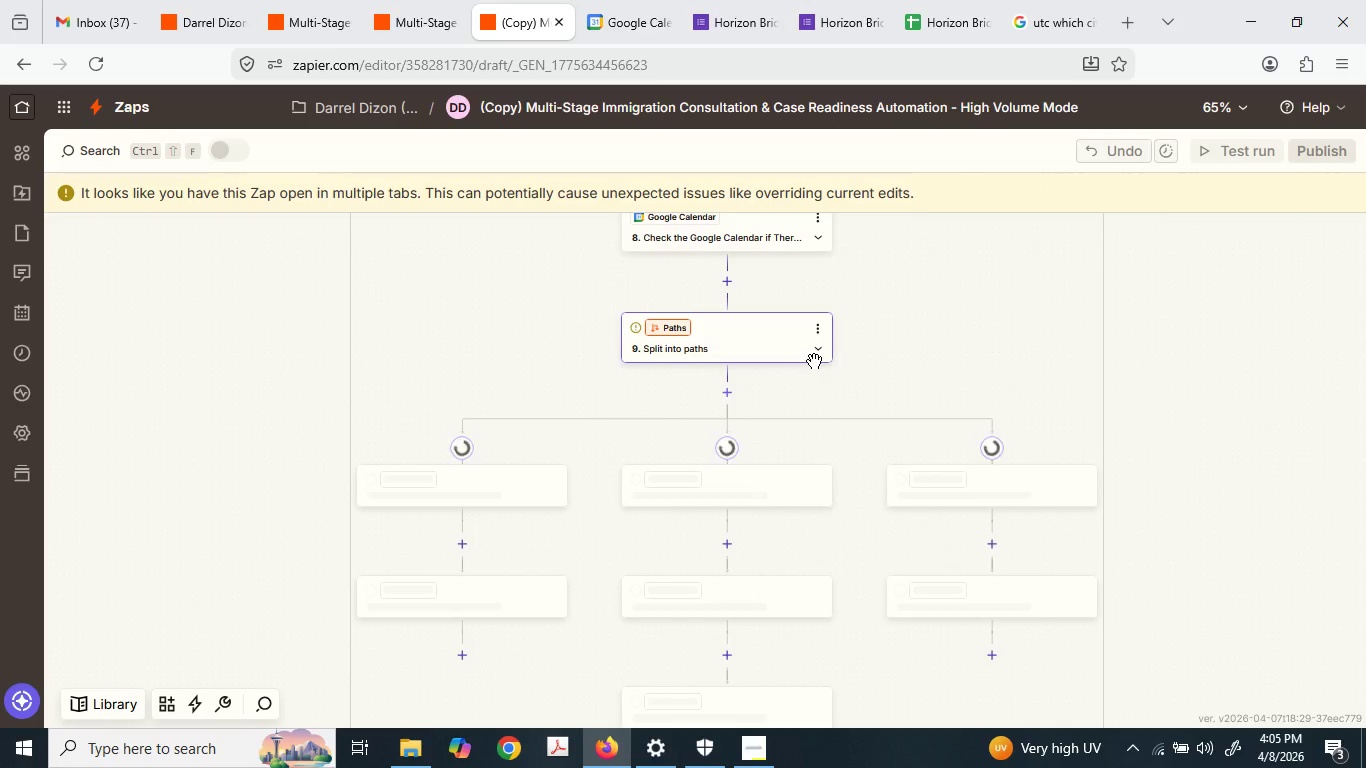 
scroll: coordinate [814, 358], scroll_direction: up, amount: 1.0
 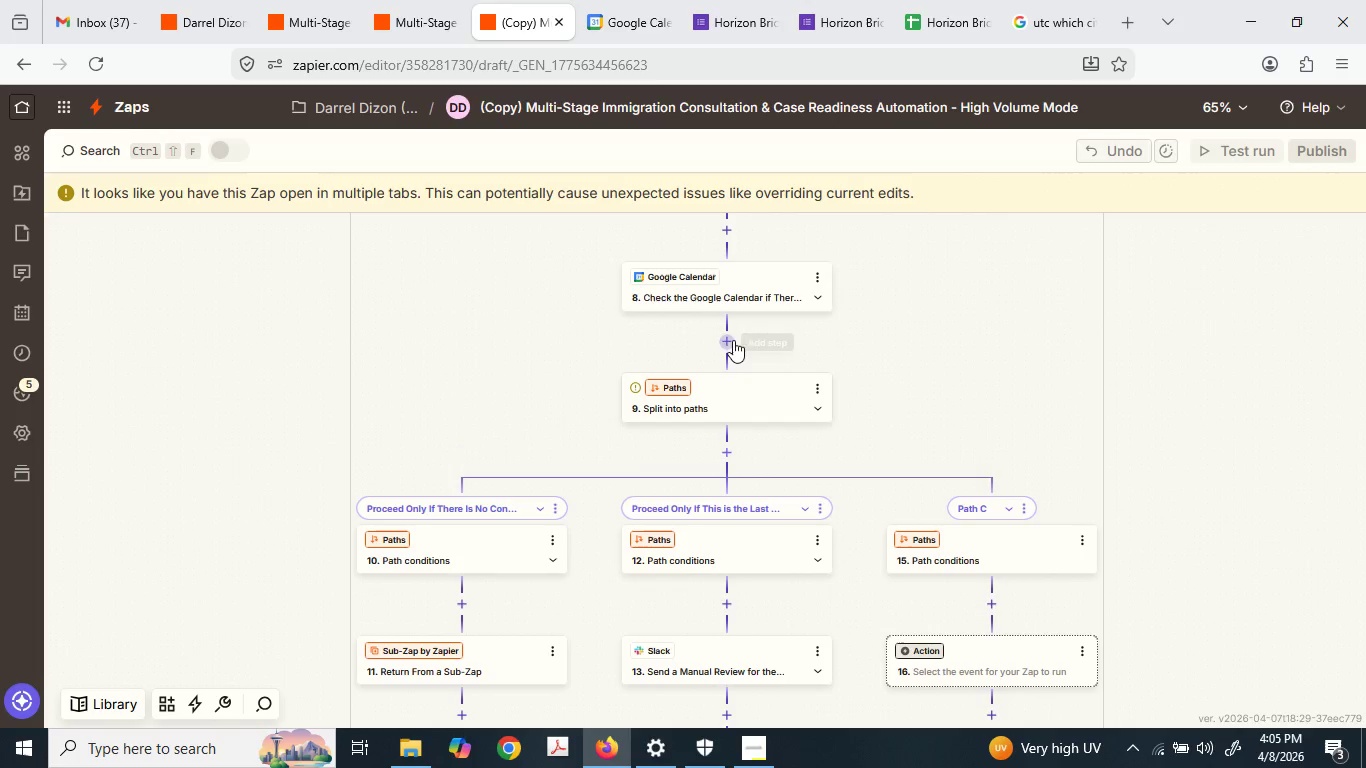 
left_click([733, 340])
 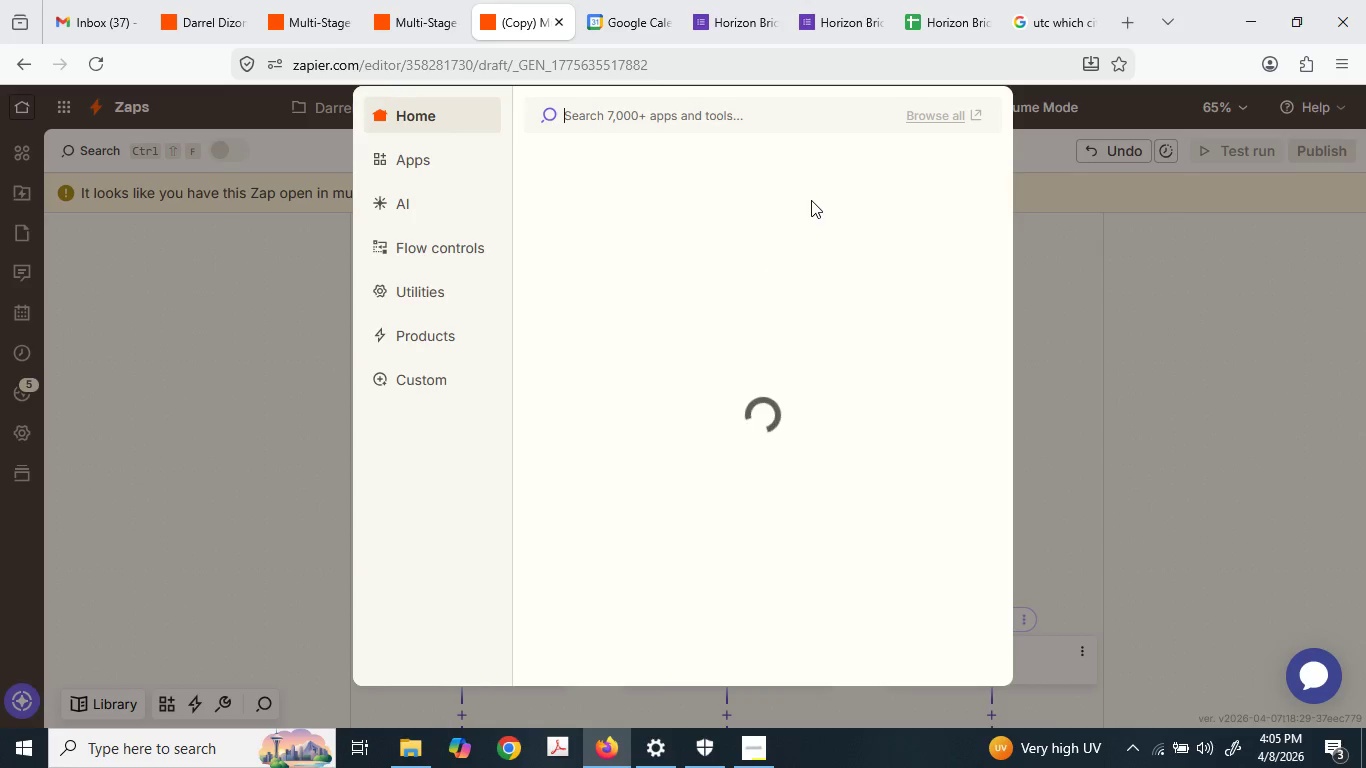 
left_click([825, 222])
 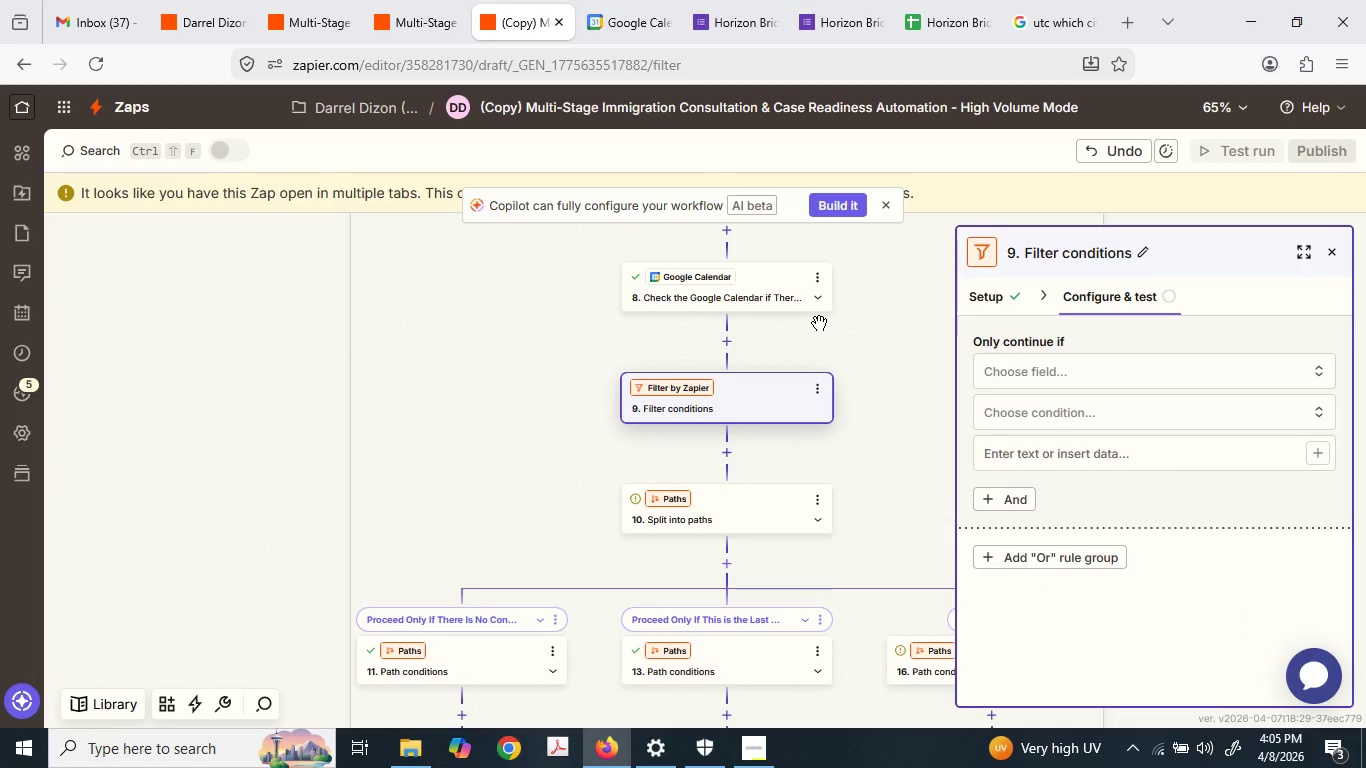 
wait(10.14)
 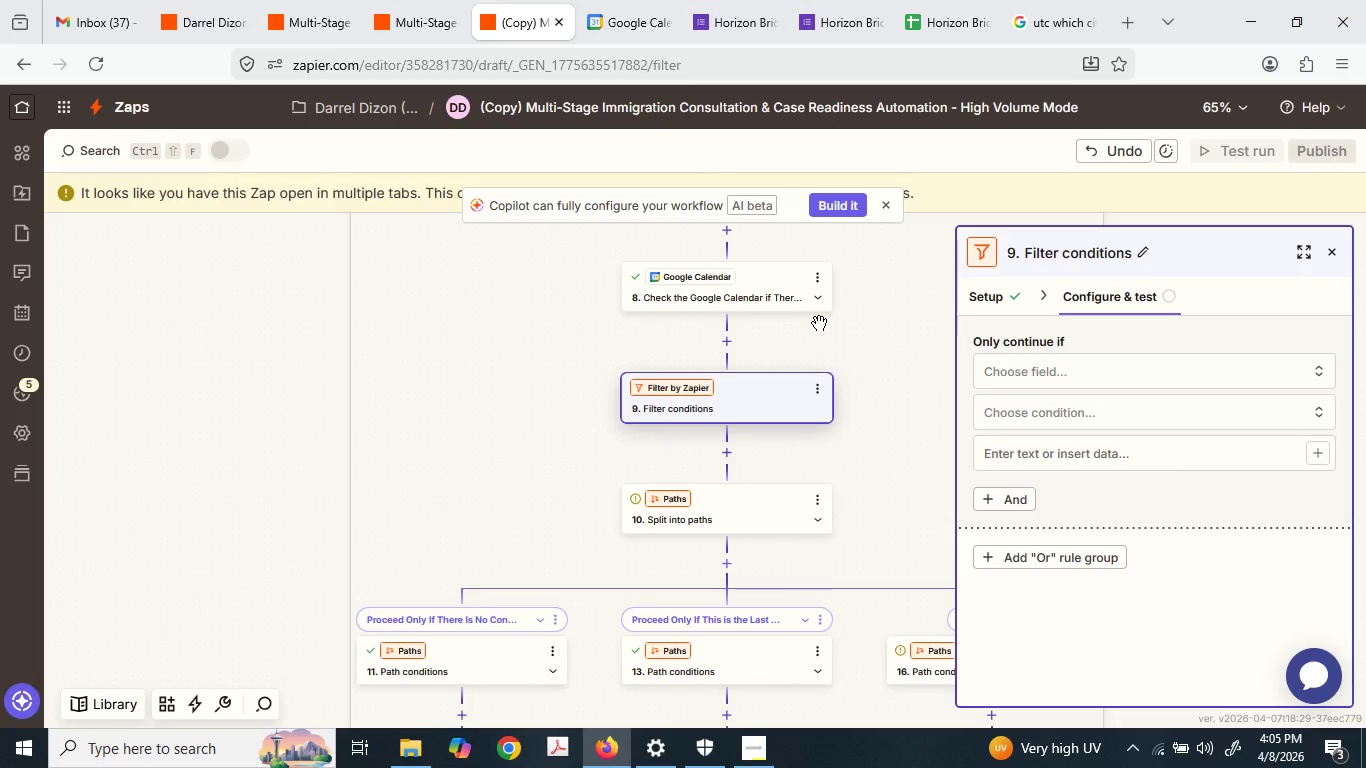 
left_click([1041, 371])
 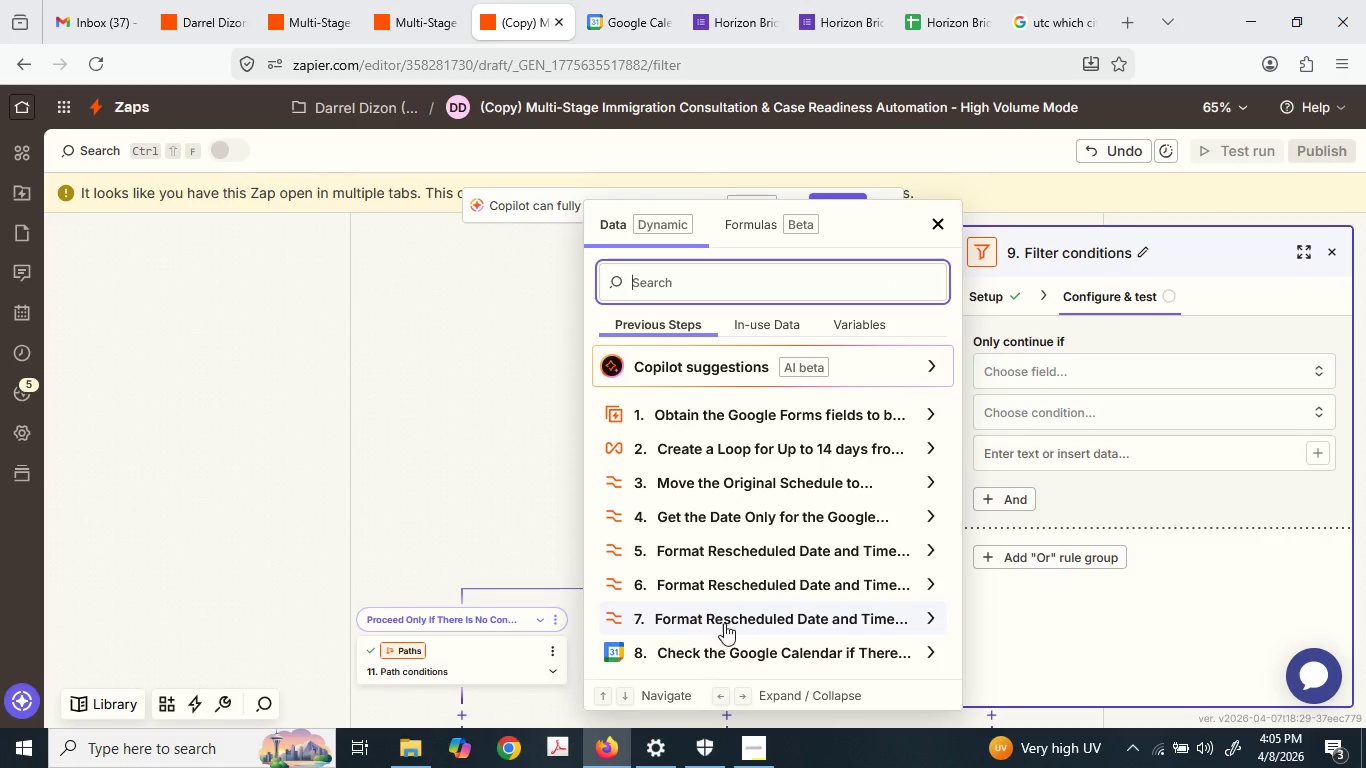 
left_click([758, 648])
 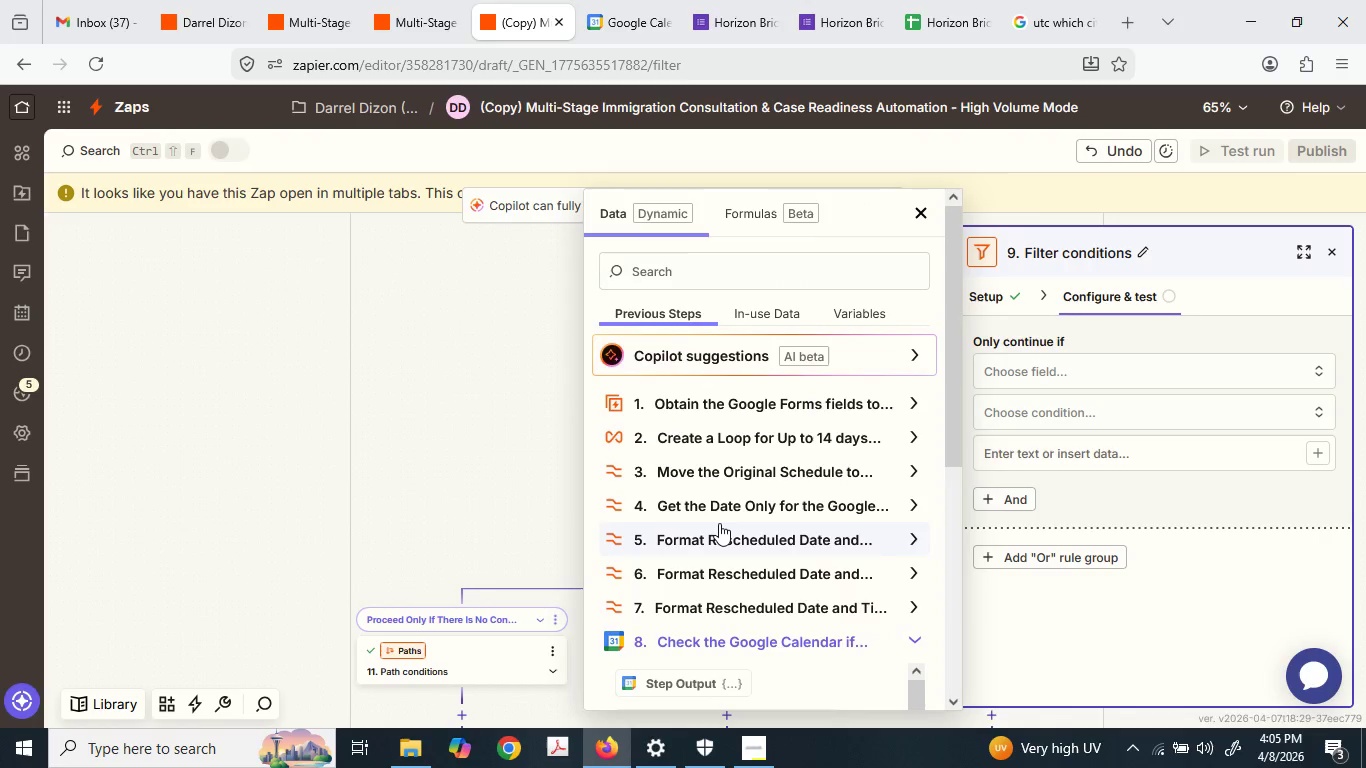 
scroll: coordinate [771, 485], scroll_direction: down, amount: 11.0
 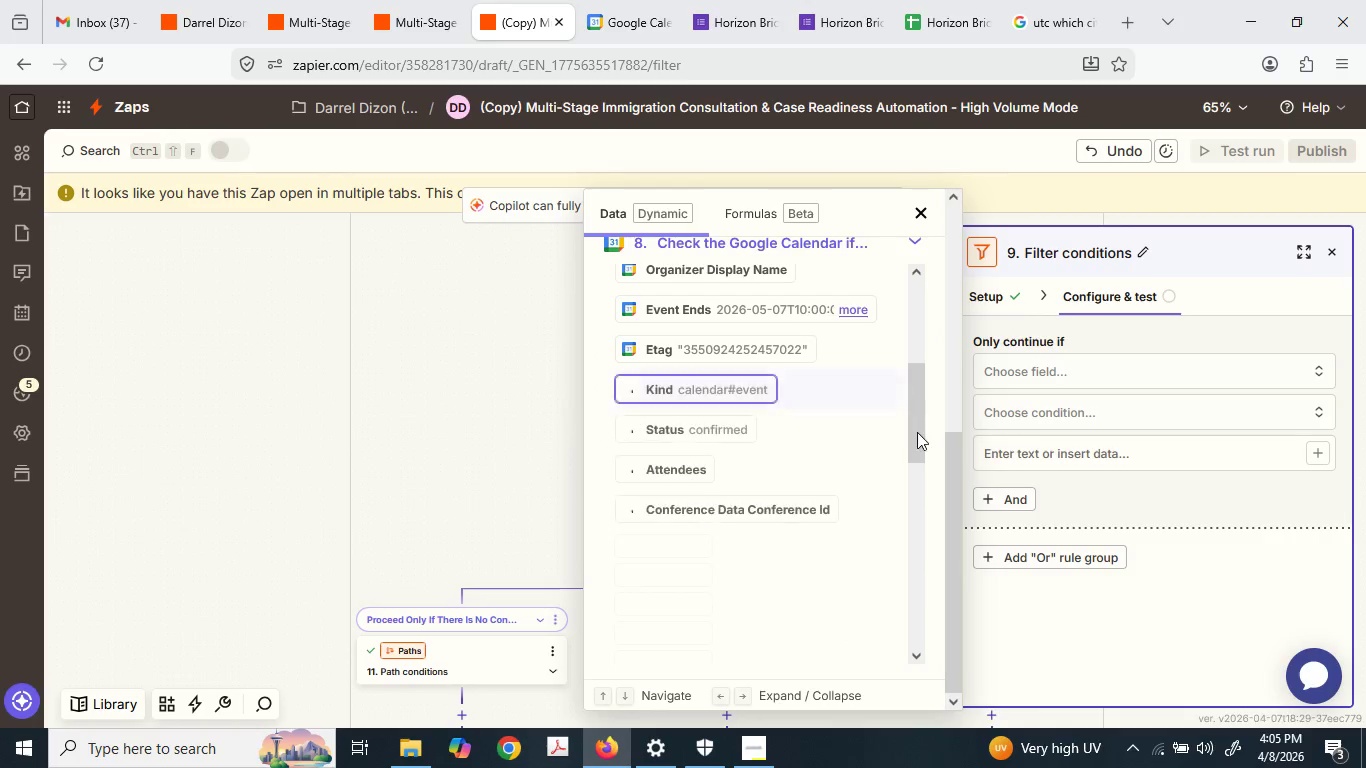 
left_click([734, 646])
 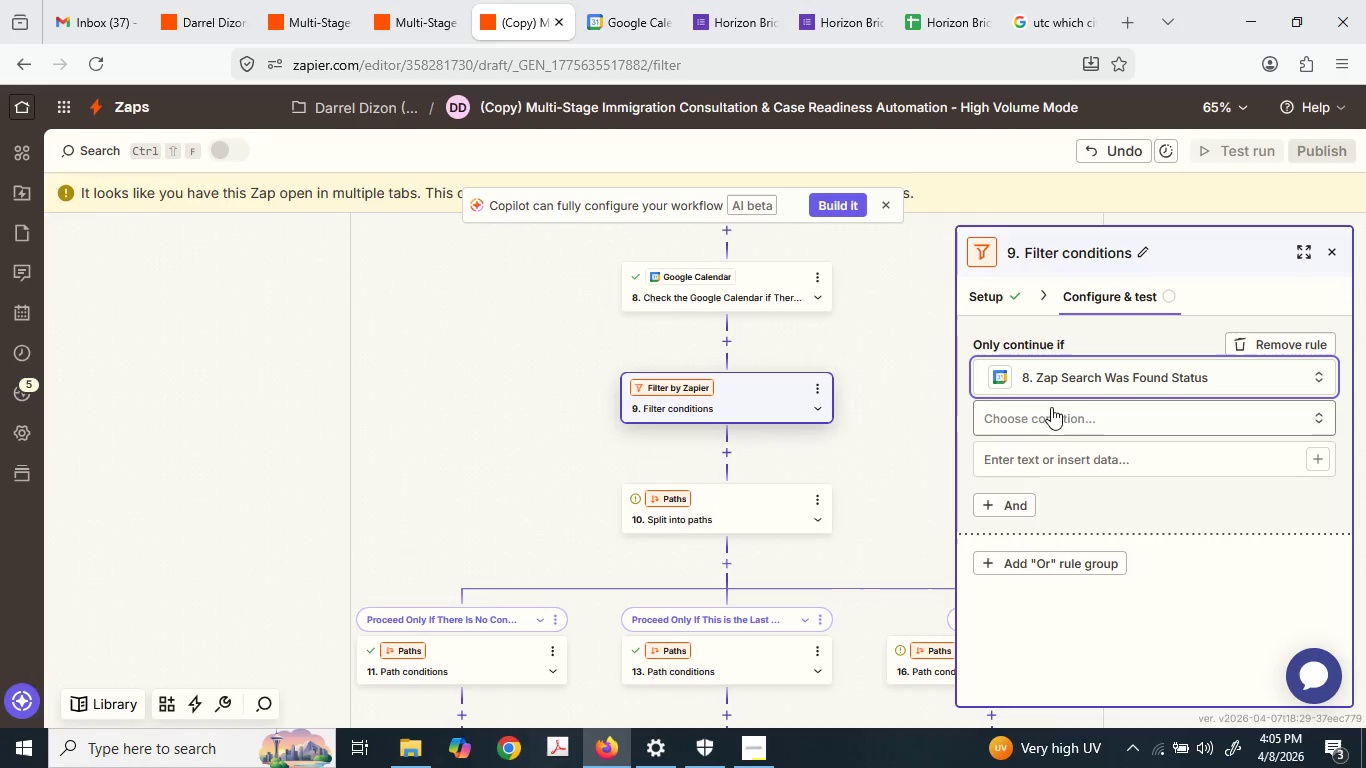 
scroll: coordinate [790, 545], scroll_direction: down, amount: 21.0
 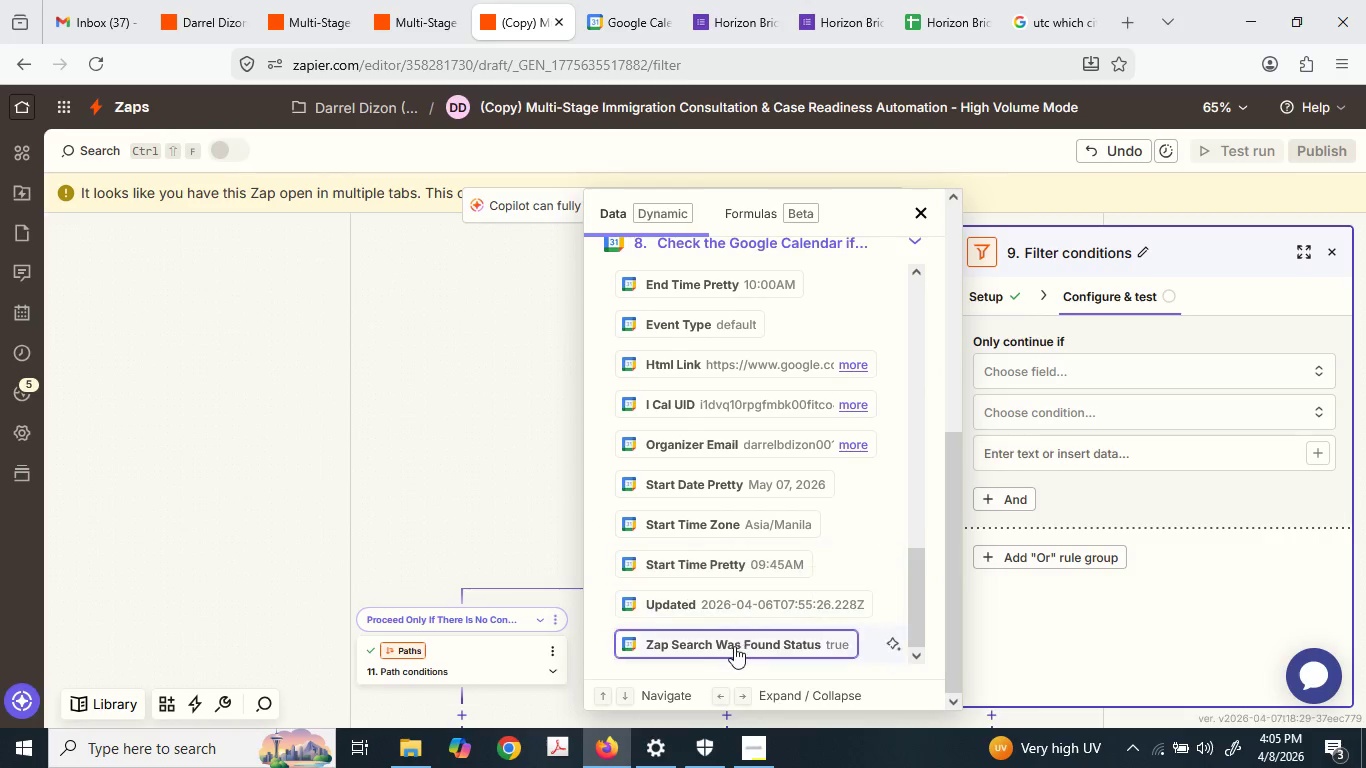 
left_click([1072, 416])
 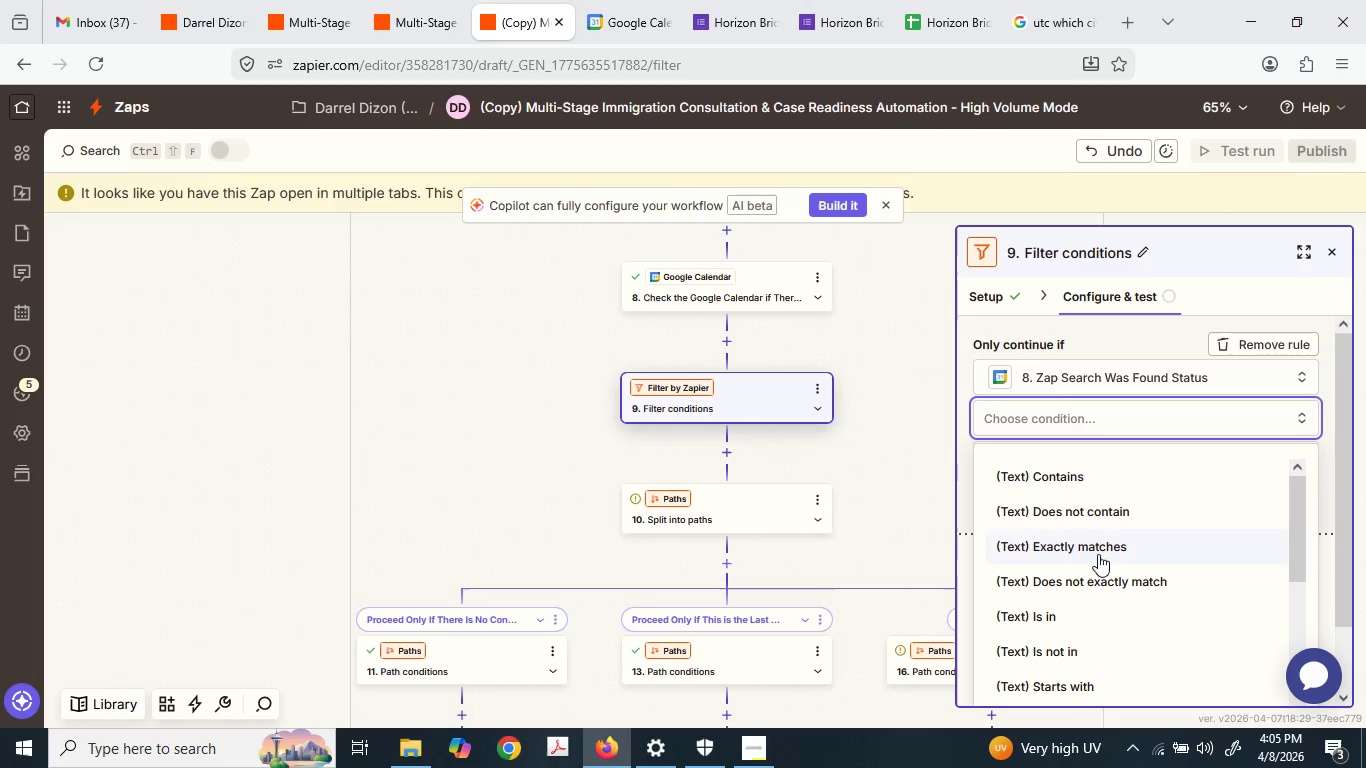 
left_click([1044, 677])
 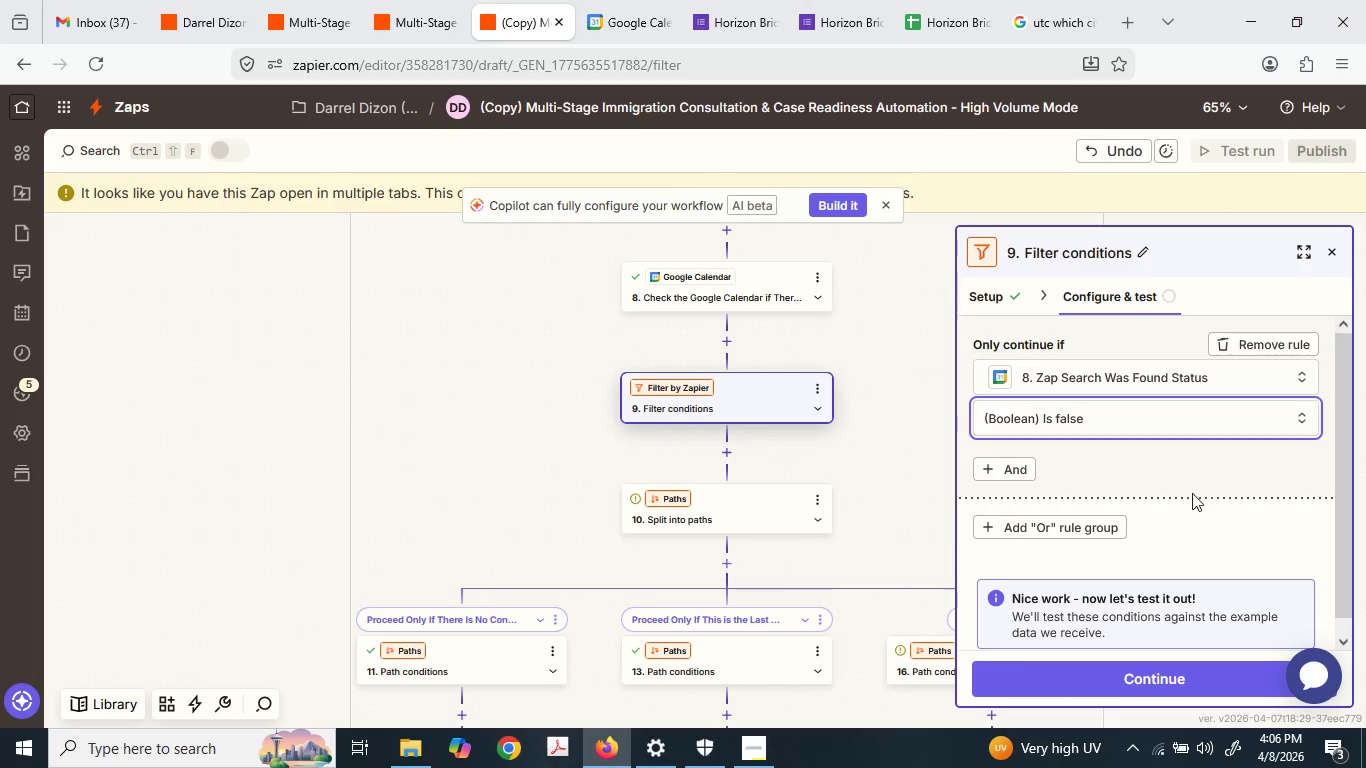 
scroll: coordinate [1103, 654], scroll_direction: down, amount: 6.0
 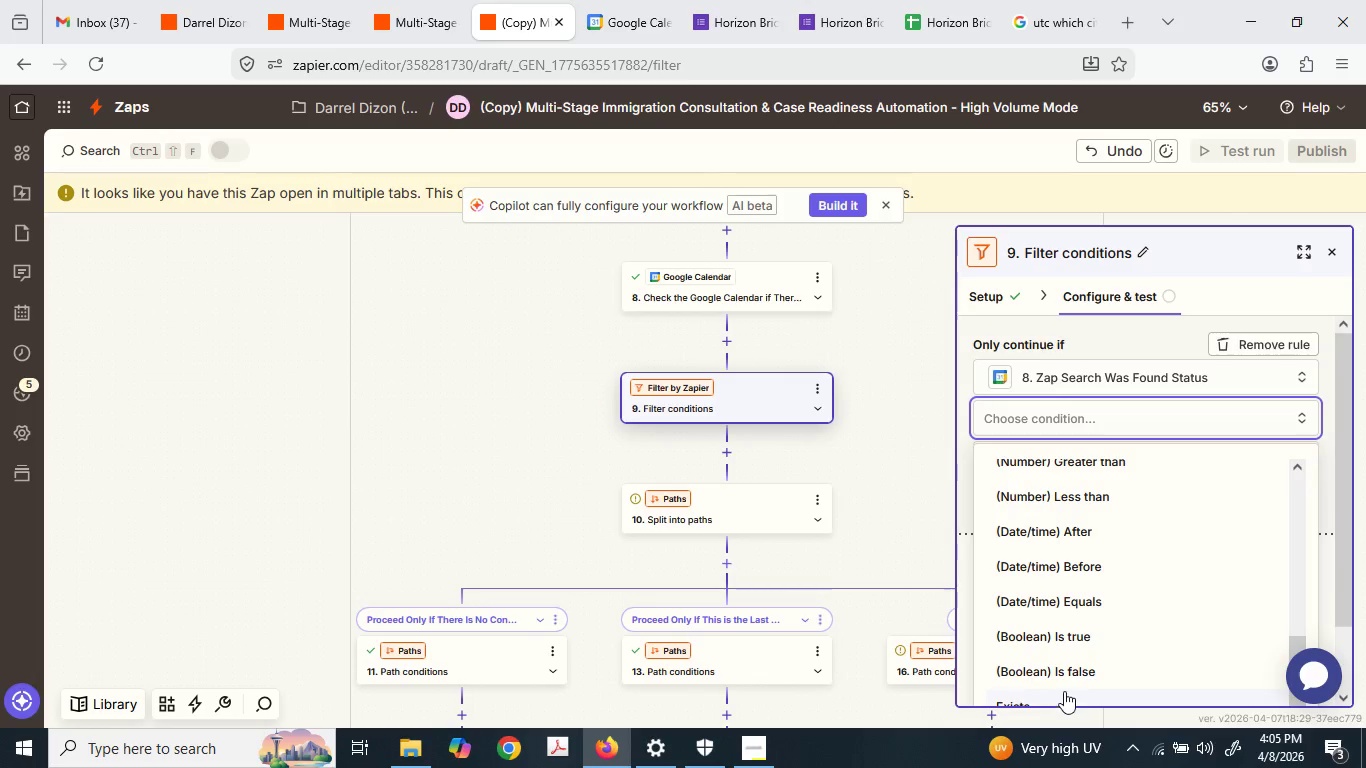 
left_click([1117, 683])
 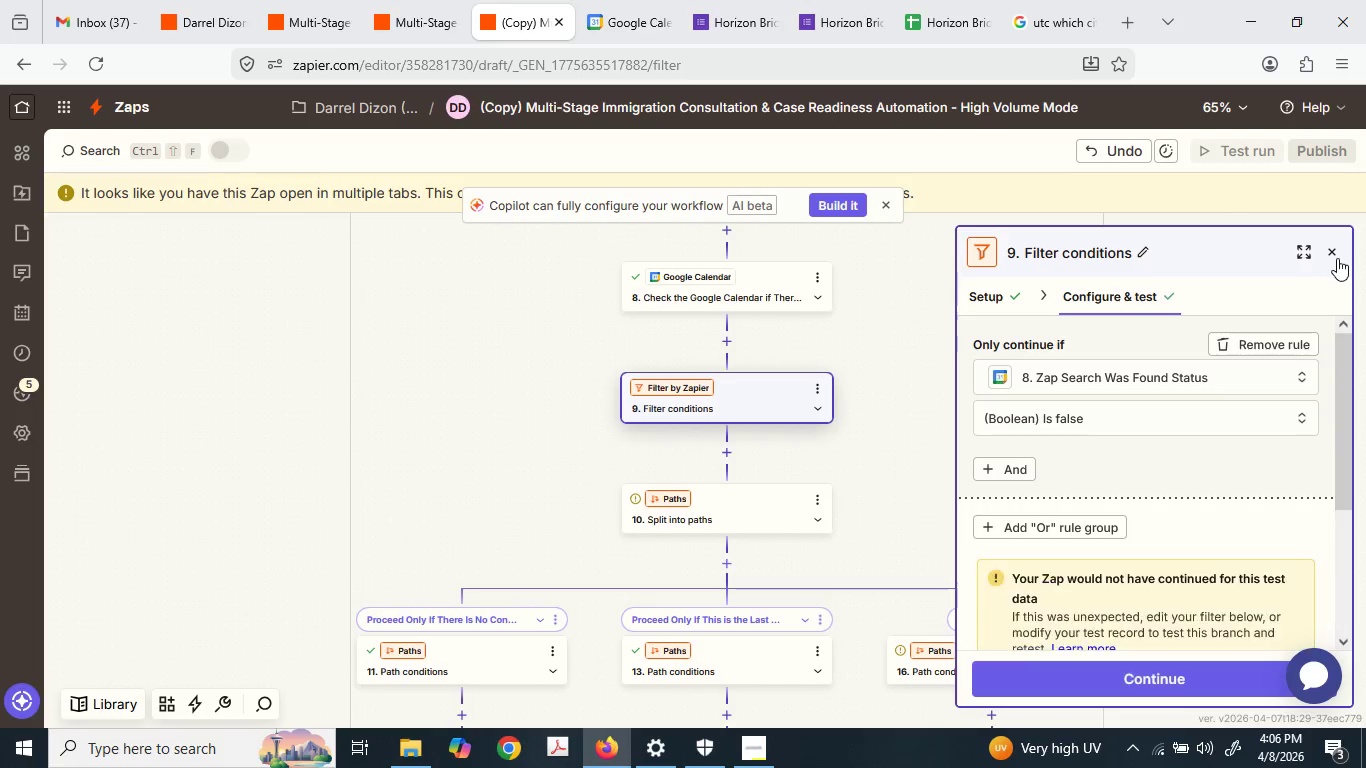 
scroll: coordinate [835, 502], scroll_direction: down, amount: 2.0
 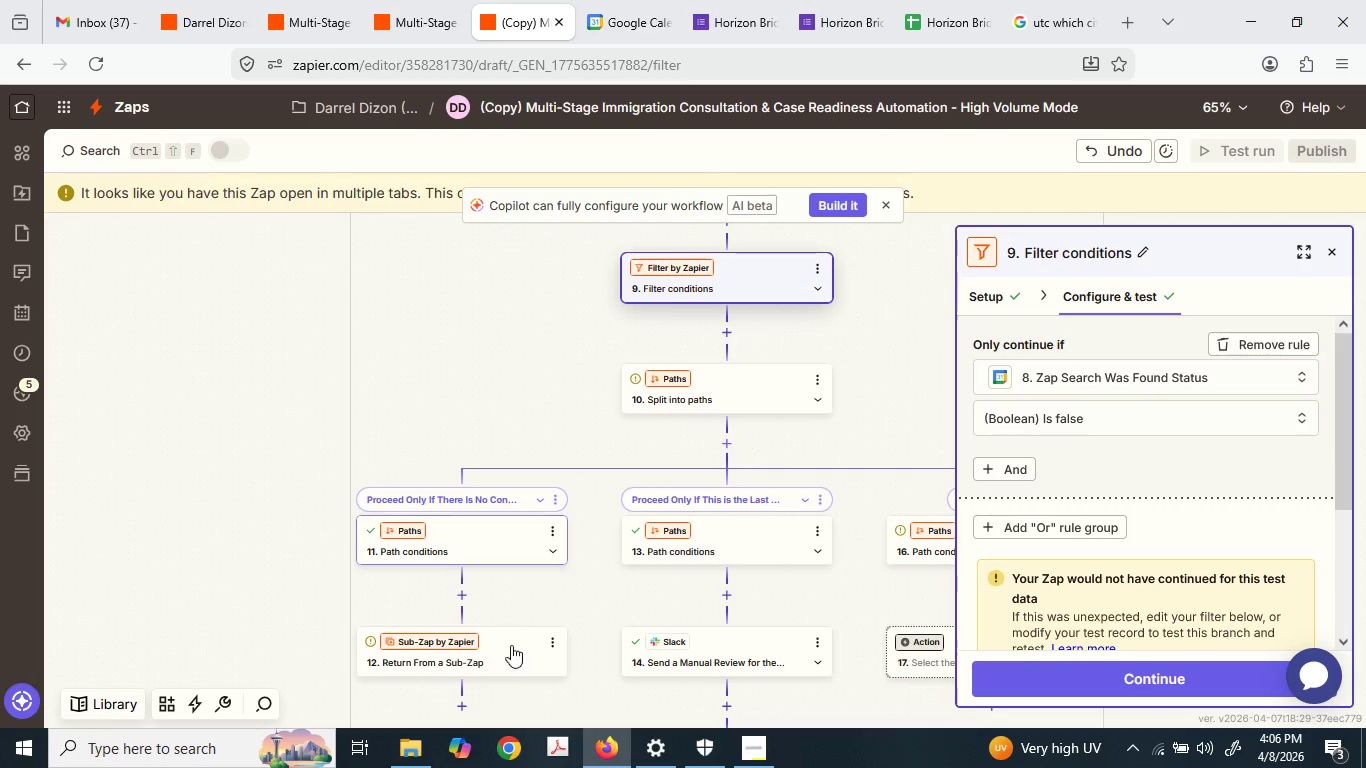 
left_click_drag(start_coordinate=[507, 657], to_coordinate=[944, 297])
 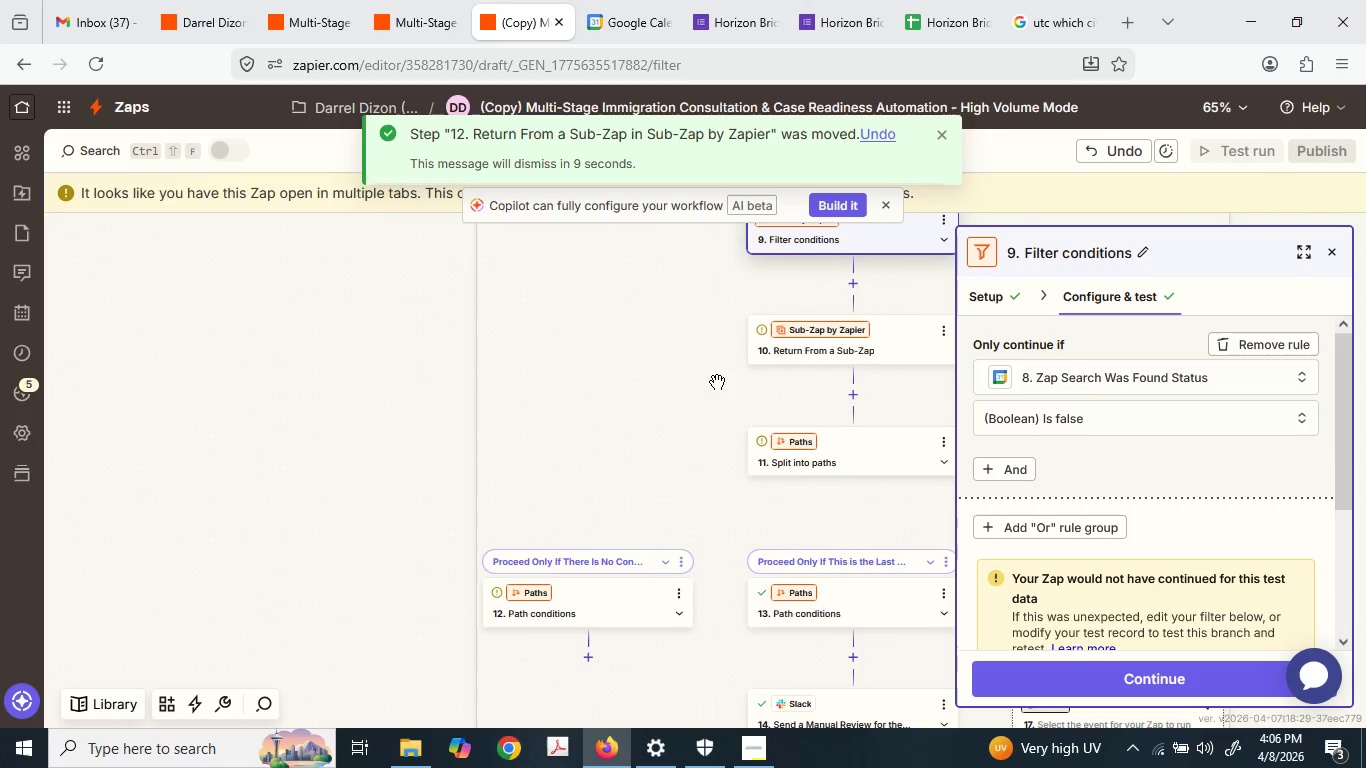 
left_click([842, 355])
 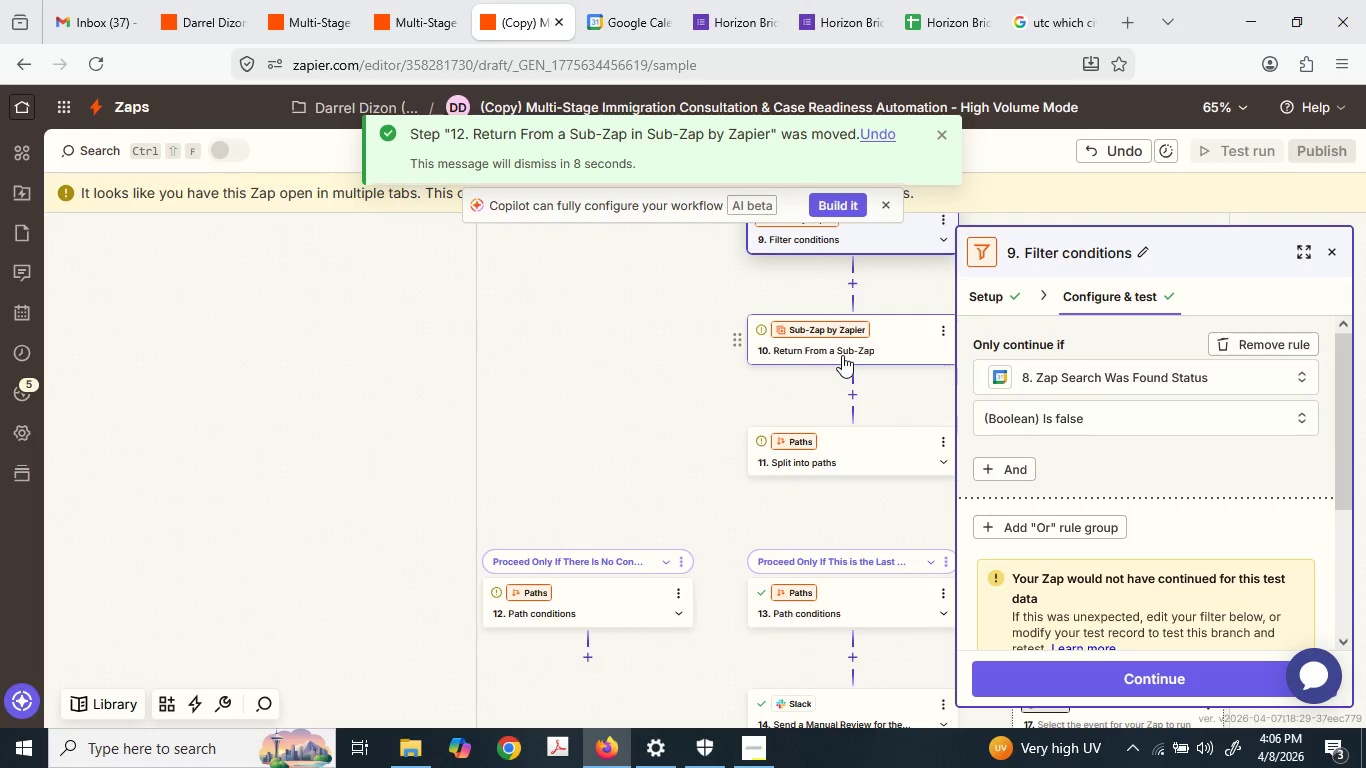 
mouse_move([857, 357])
 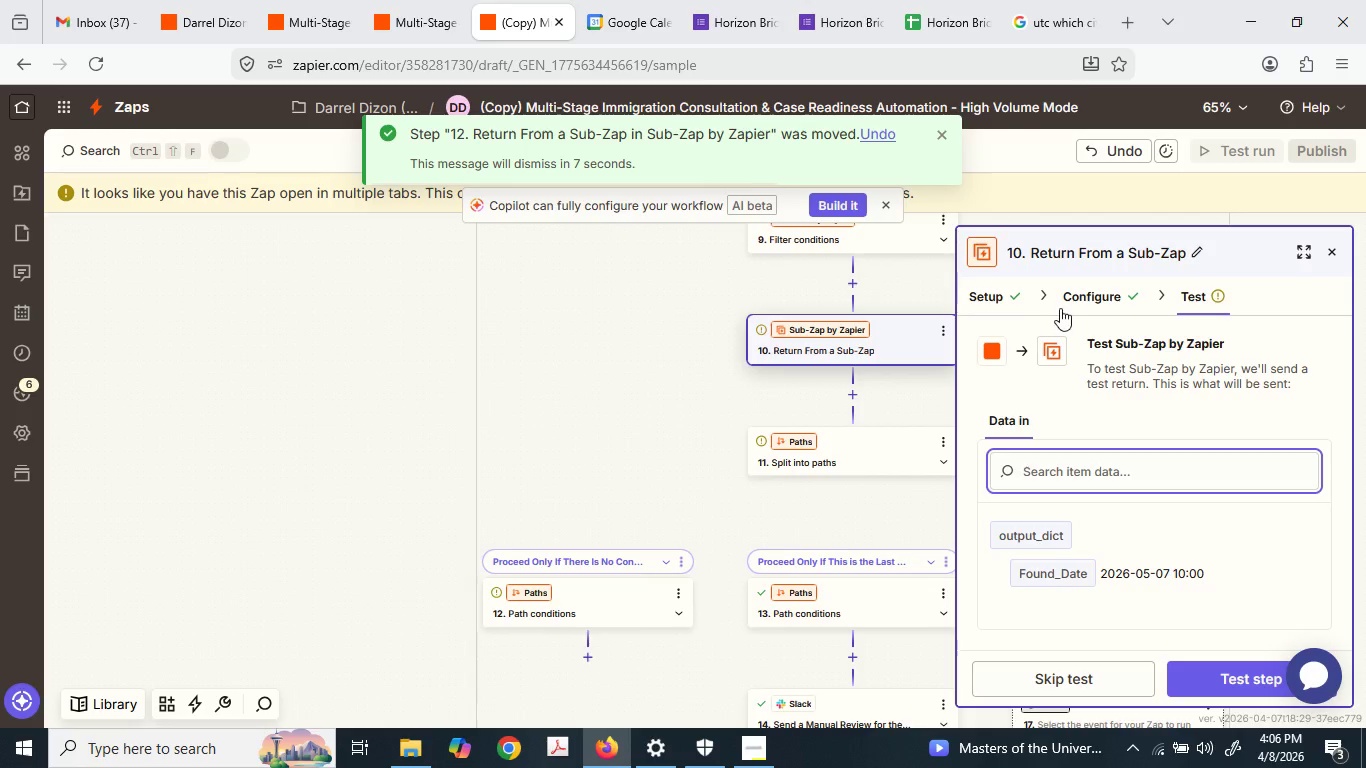 
left_click([1060, 307])
 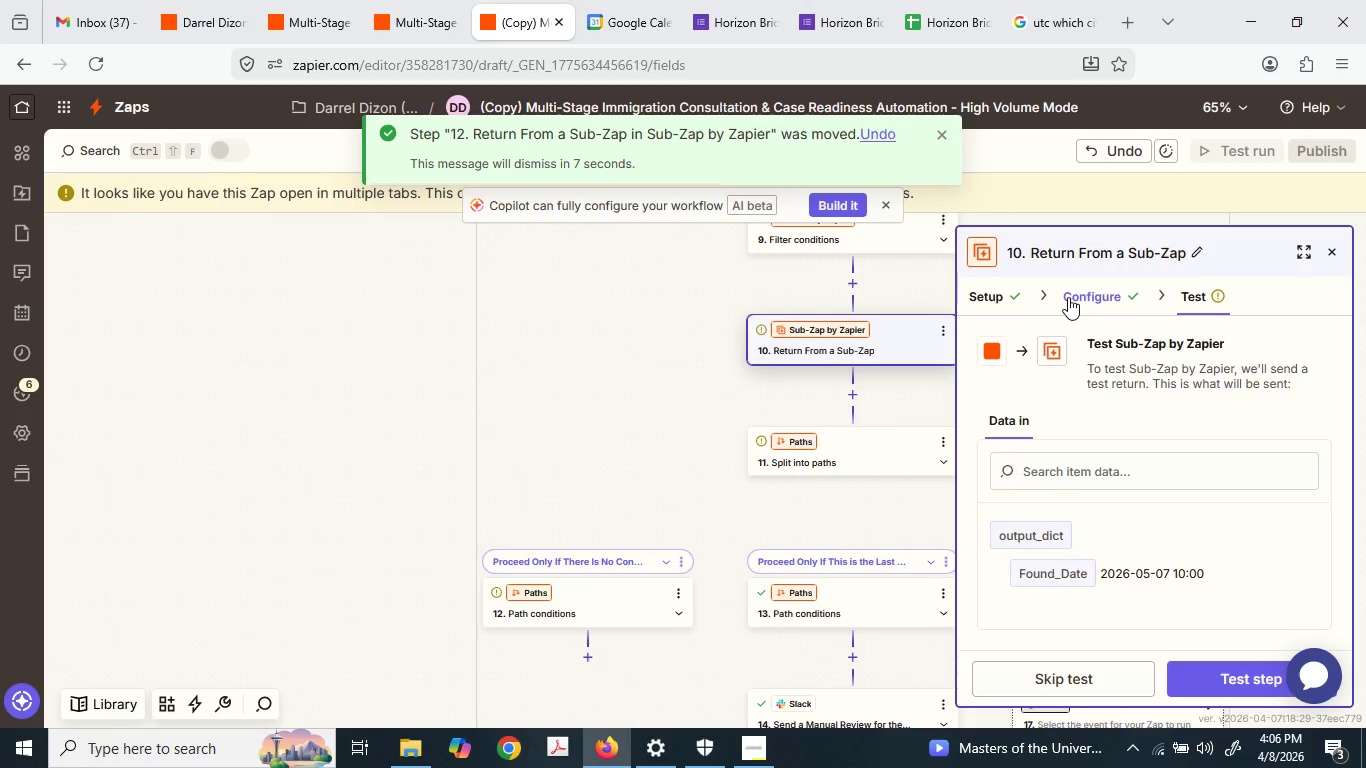 
left_click([1068, 297])
 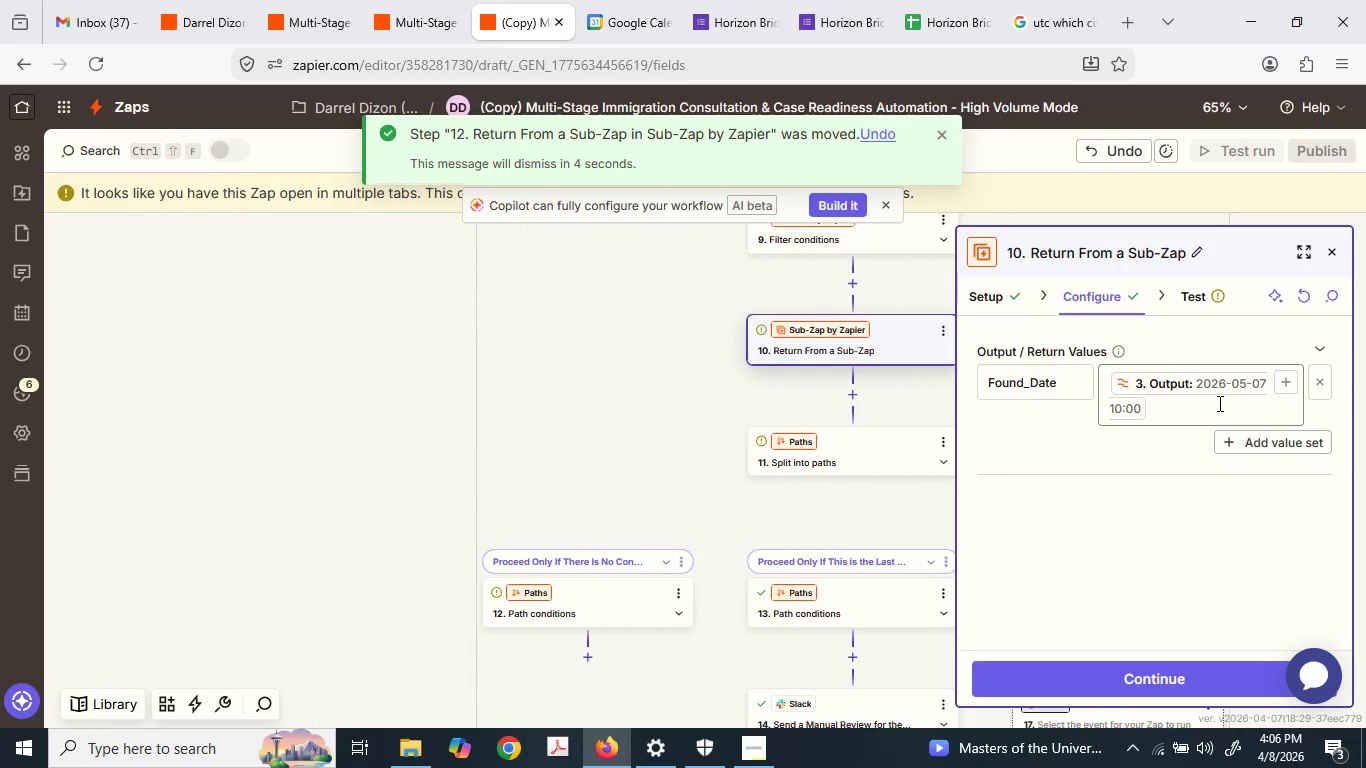 
mouse_move([1199, 379])
 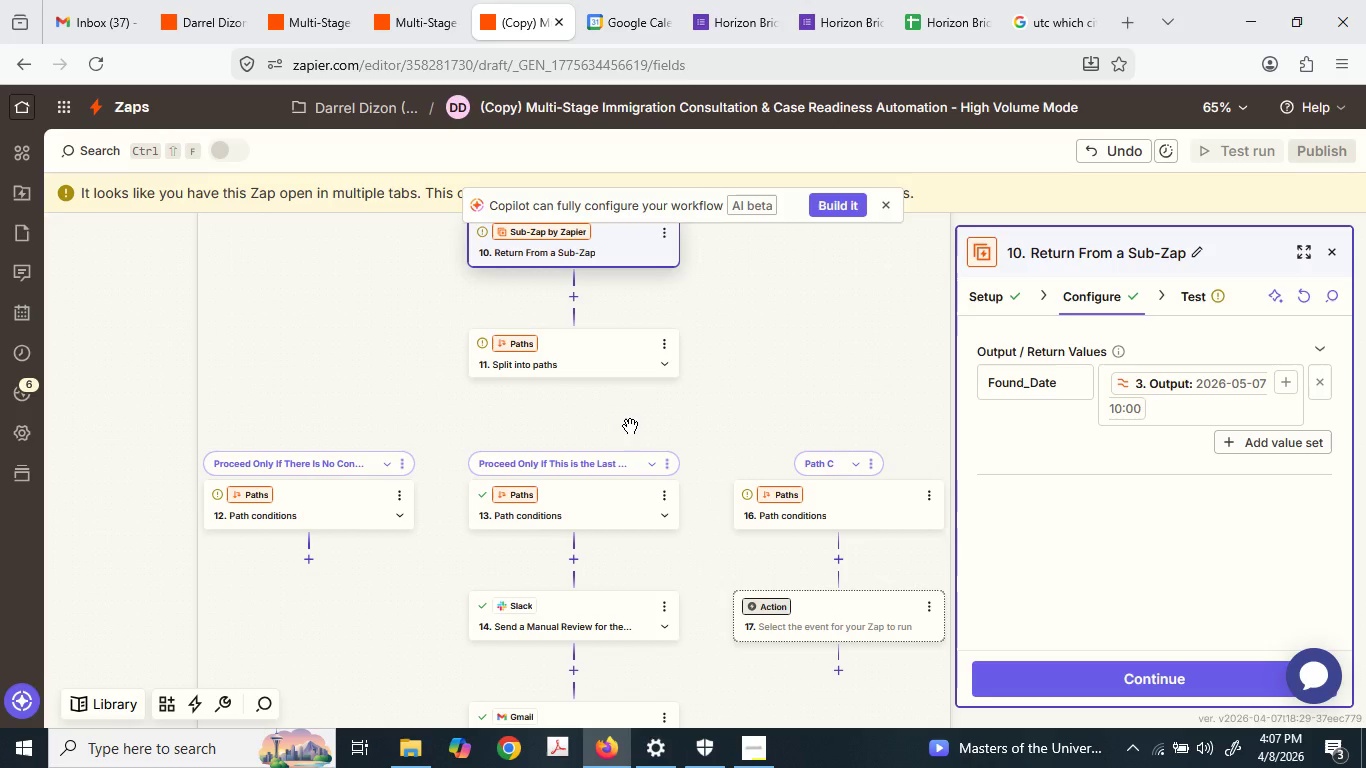 
wait(41.49)
 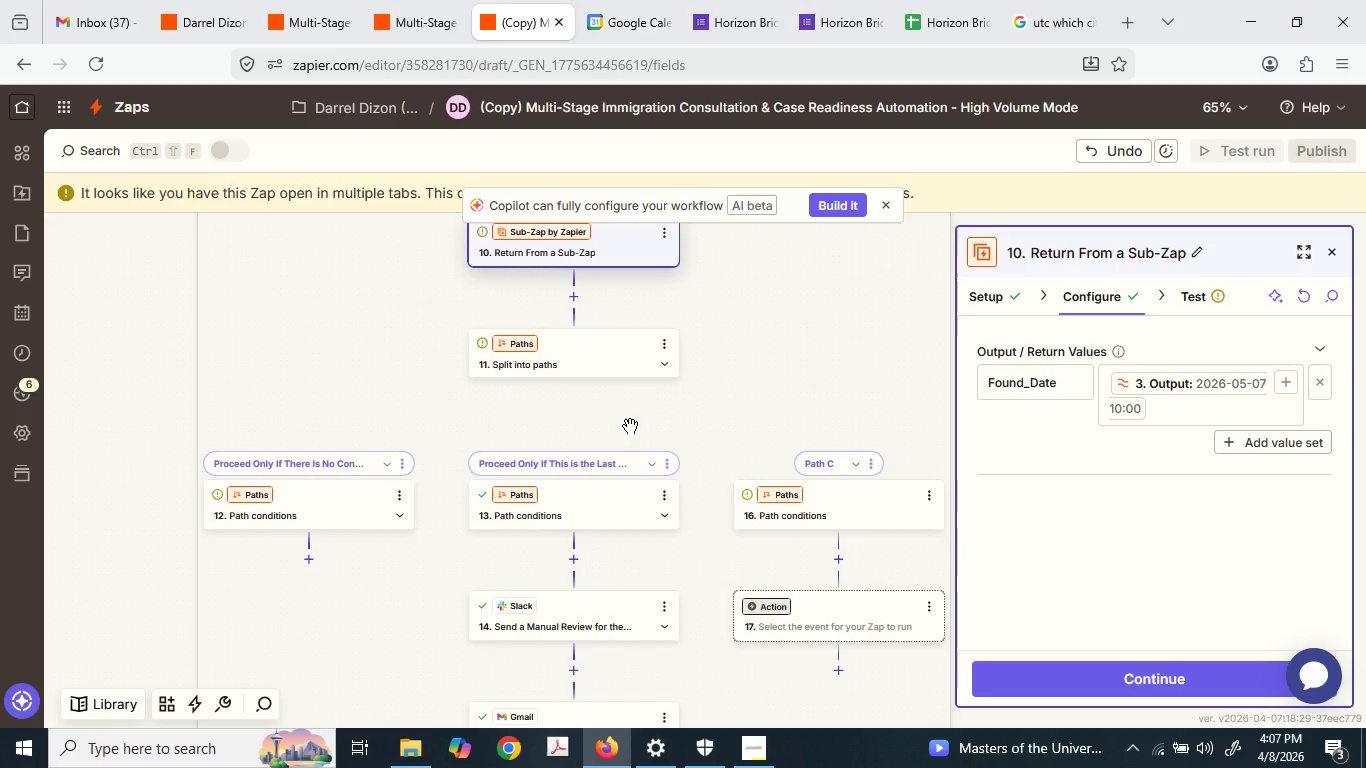 
scroll: coordinate [630, 425], scroll_direction: up, amount: 1.0
 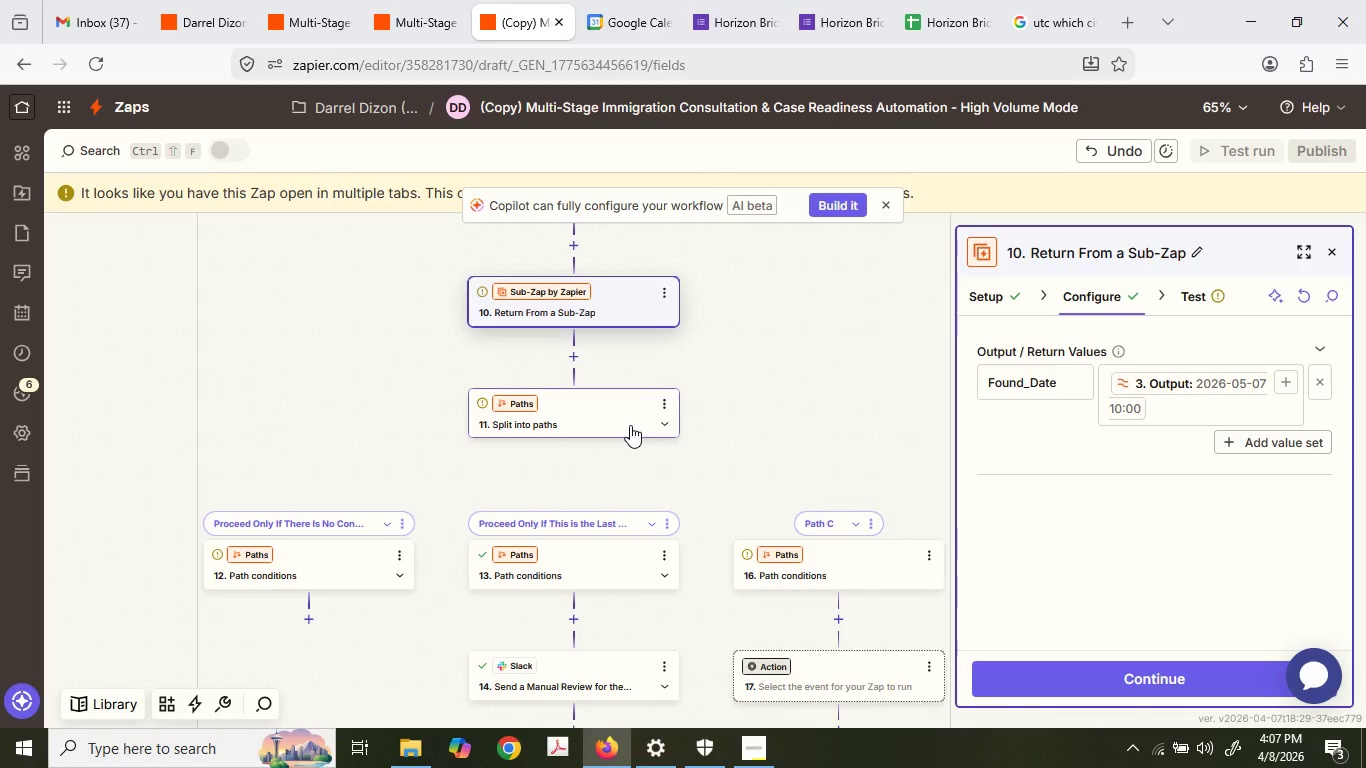 
wait(5.45)
 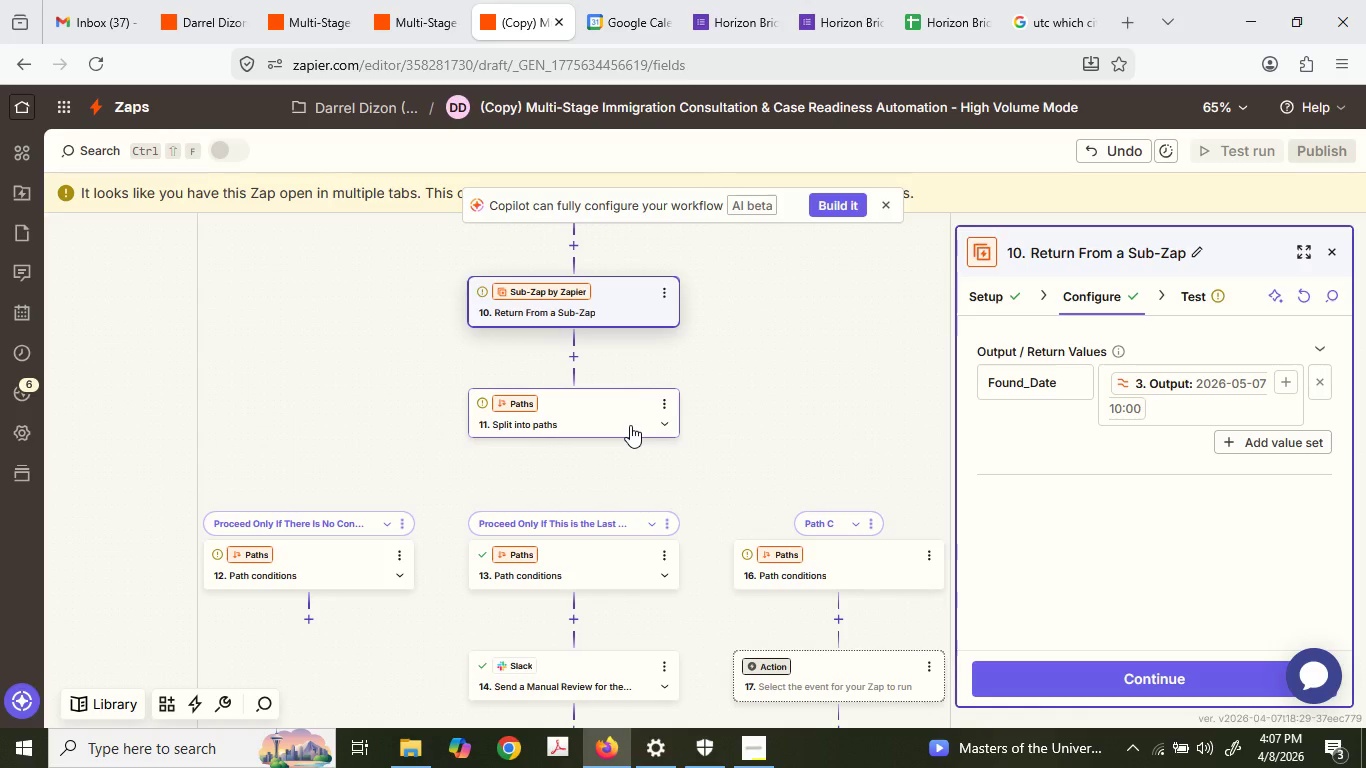 
scroll: coordinate [660, 438], scroll_direction: down, amount: 2.0
 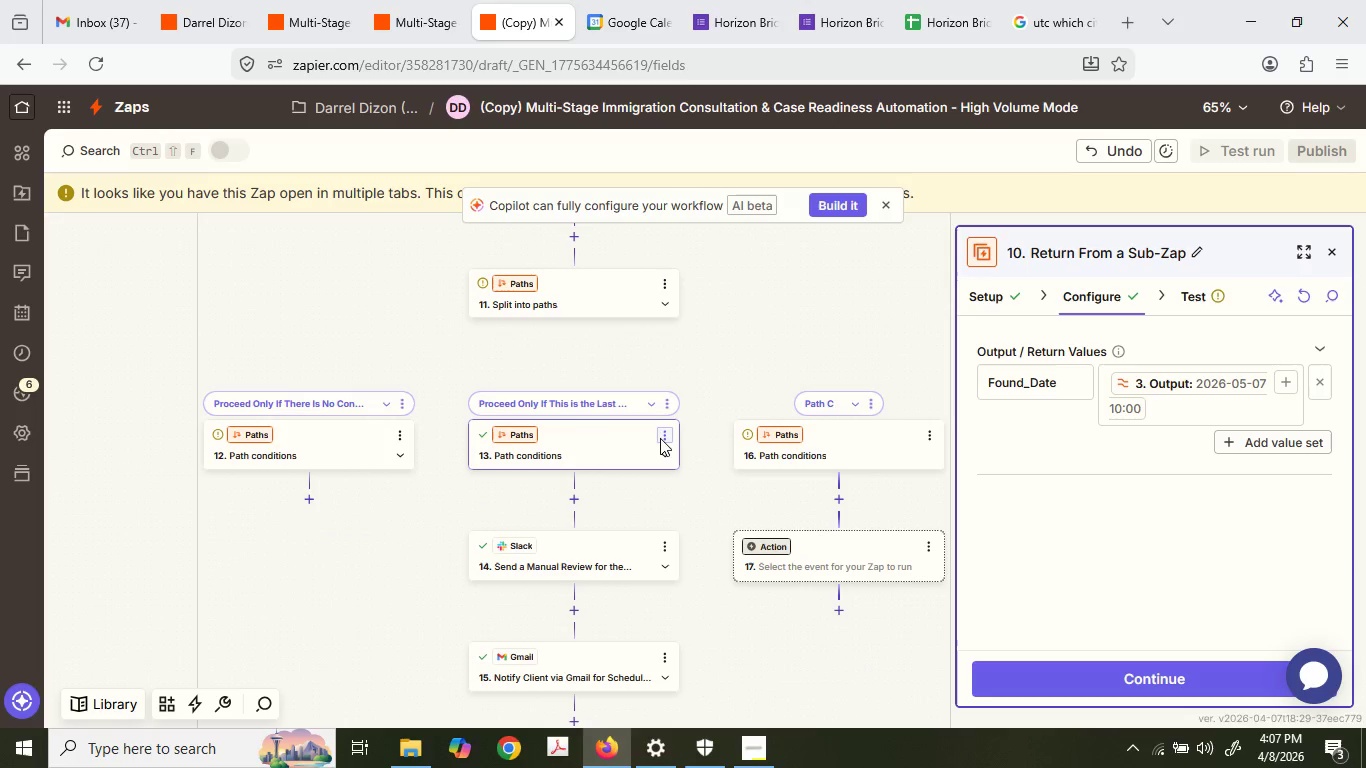 
mouse_move([679, 444])
 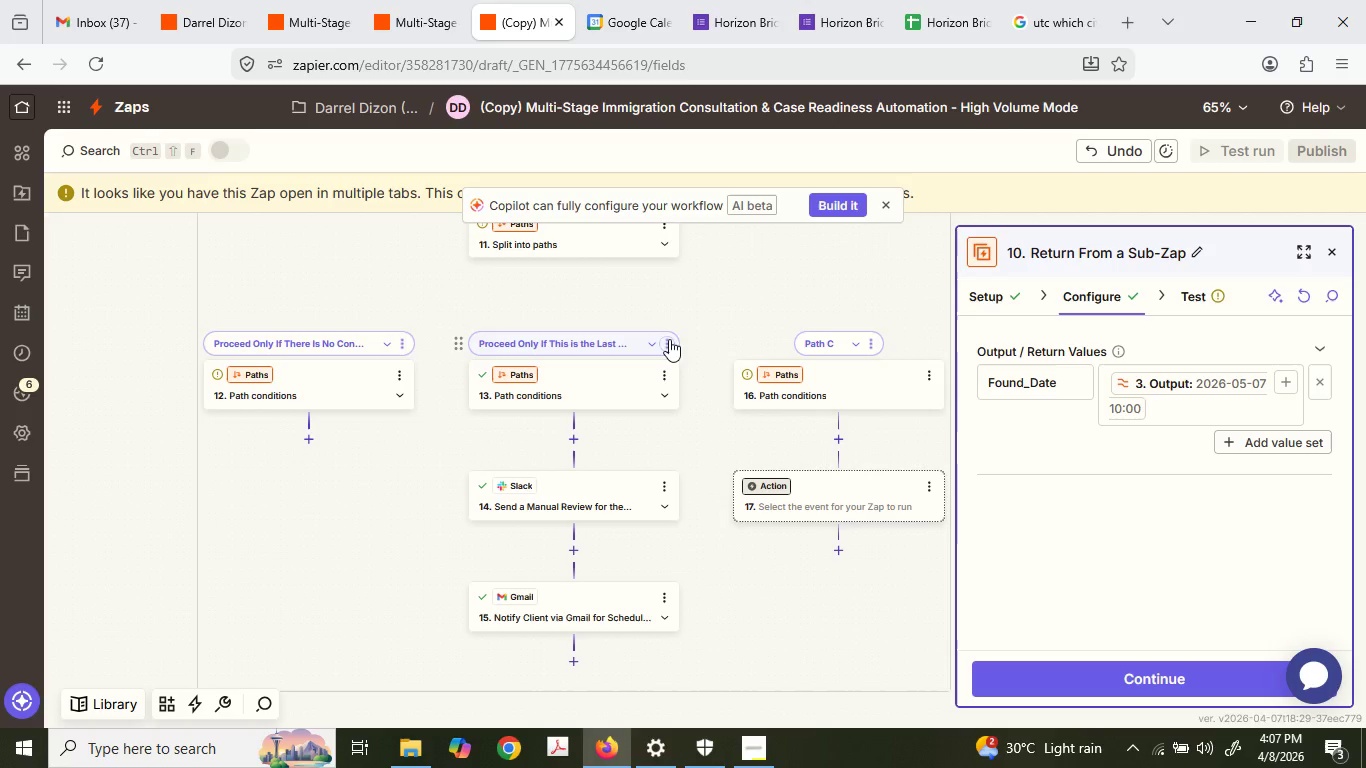 
wait(13.78)
 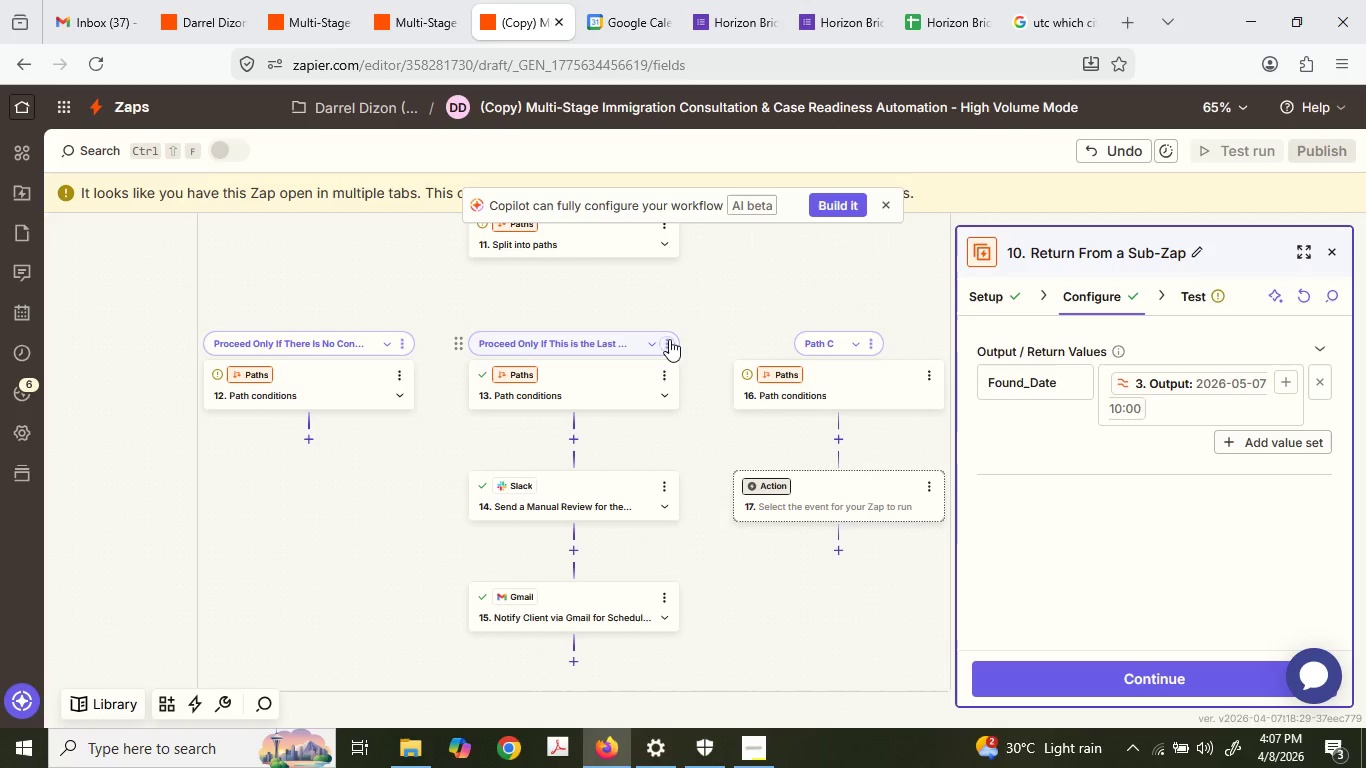 
left_click([404, 370])
 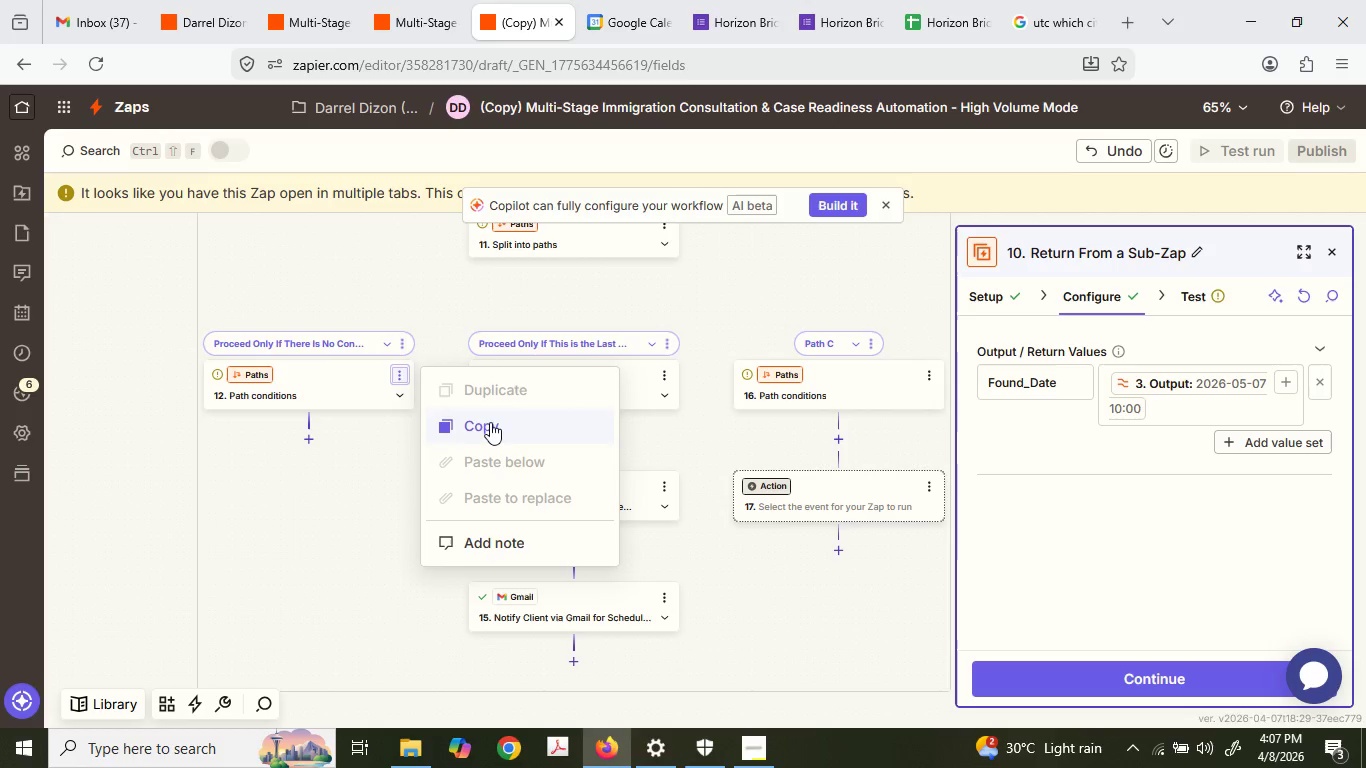 
left_click([359, 454])
 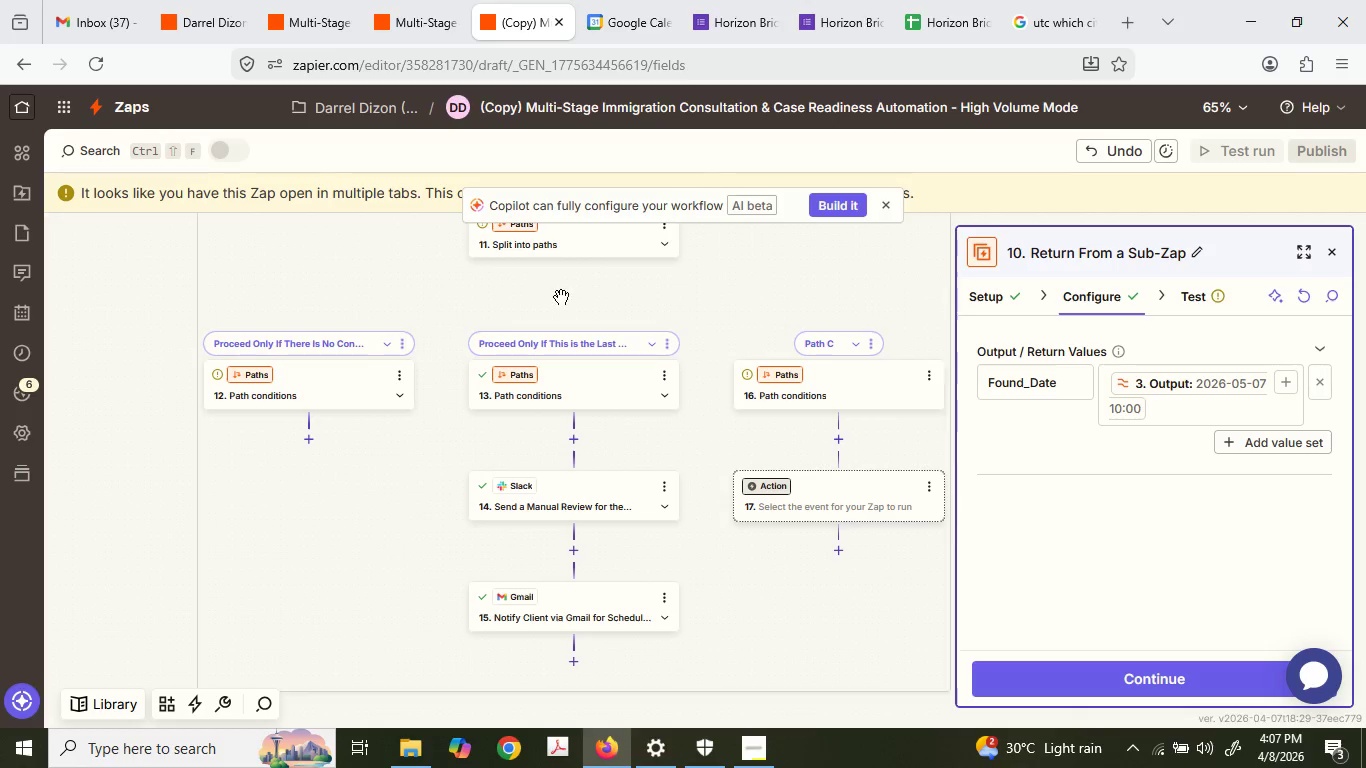 
scroll: coordinate [562, 297], scroll_direction: up, amount: 2.0
 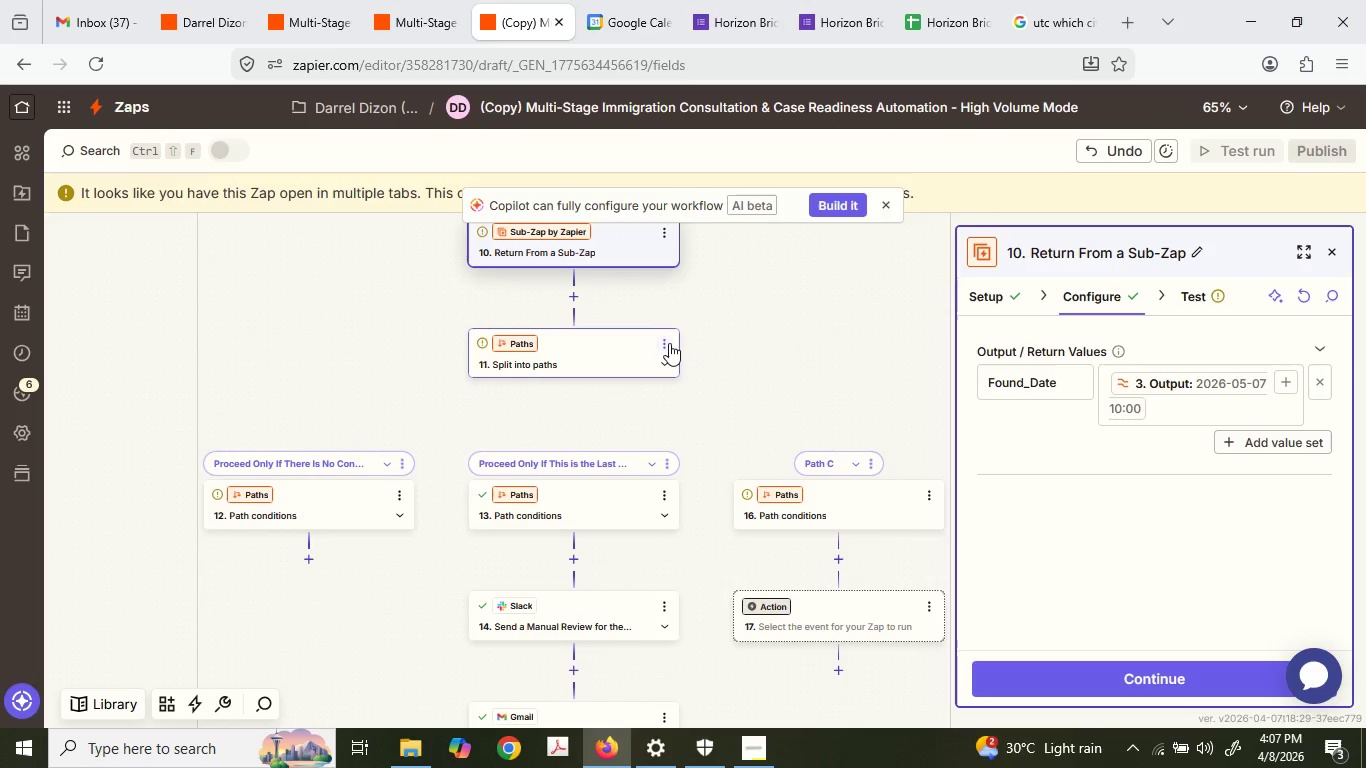 
left_click([669, 343])
 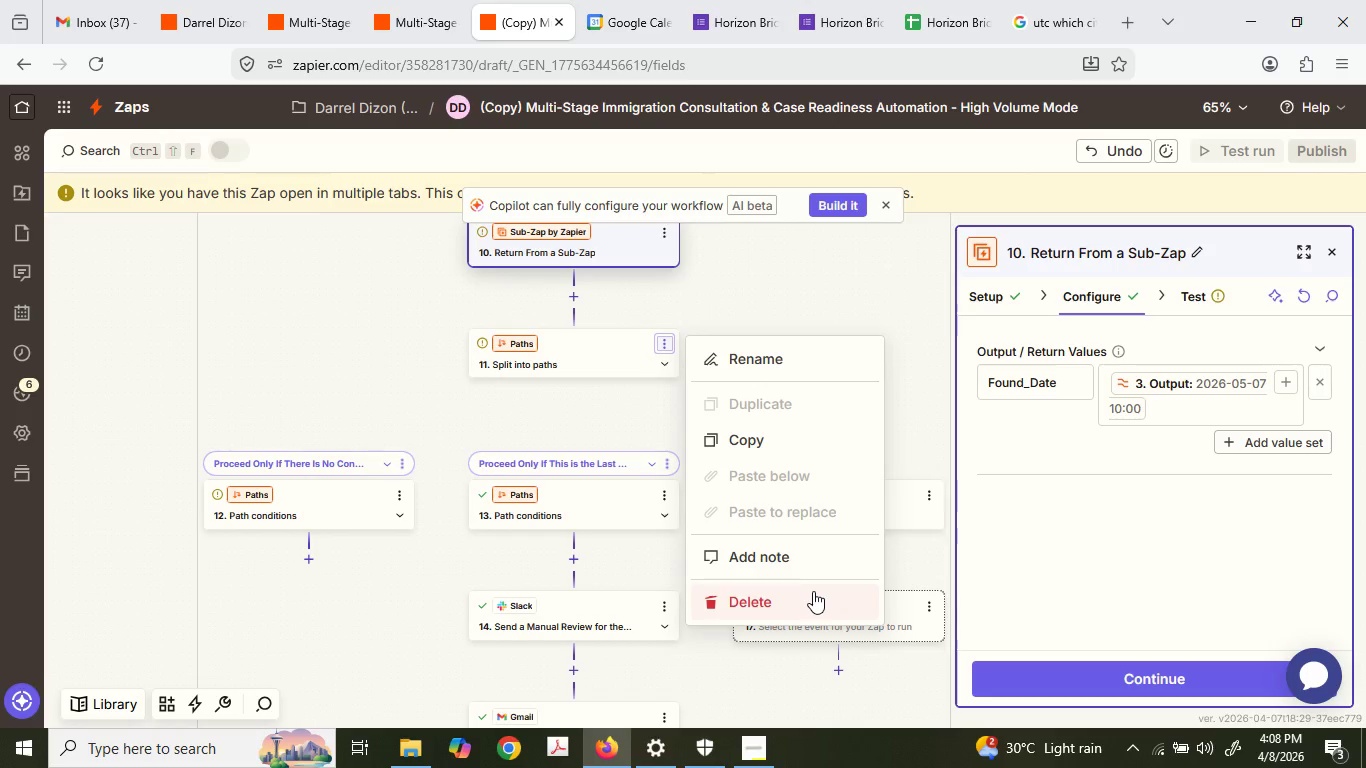 
wait(83.59)
 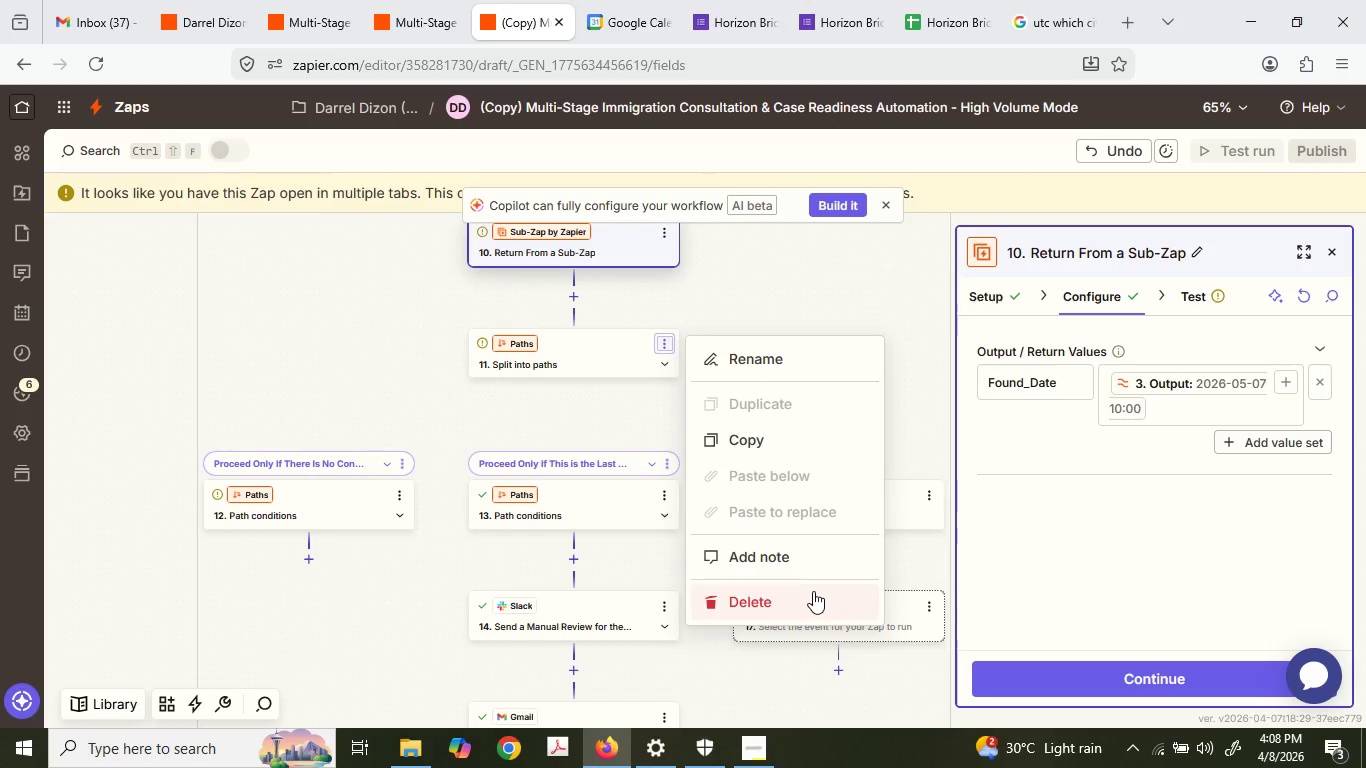 
scroll: coordinate [609, 610], scroll_direction: down, amount: 6.0
 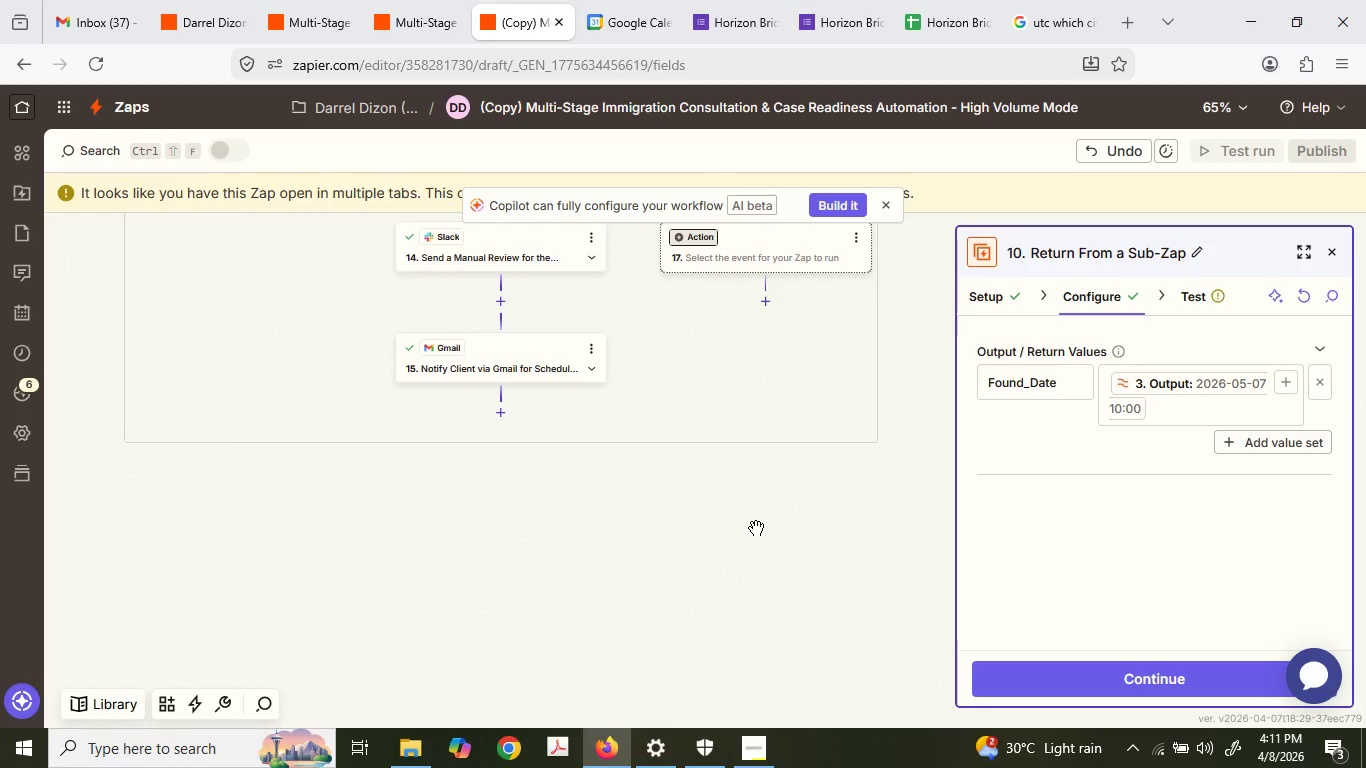 
wait(126.07)
 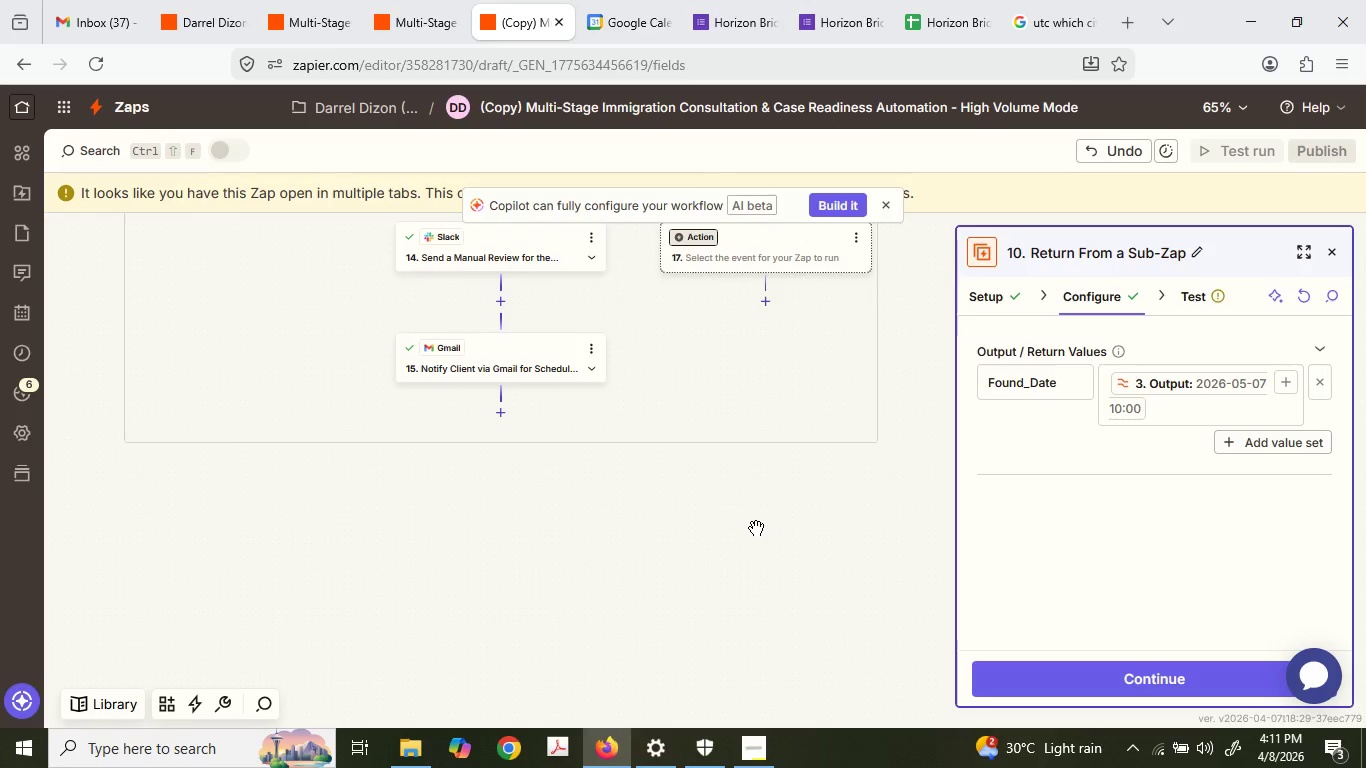 
scroll: coordinate [770, 509], scroll_direction: up, amount: 5.0
 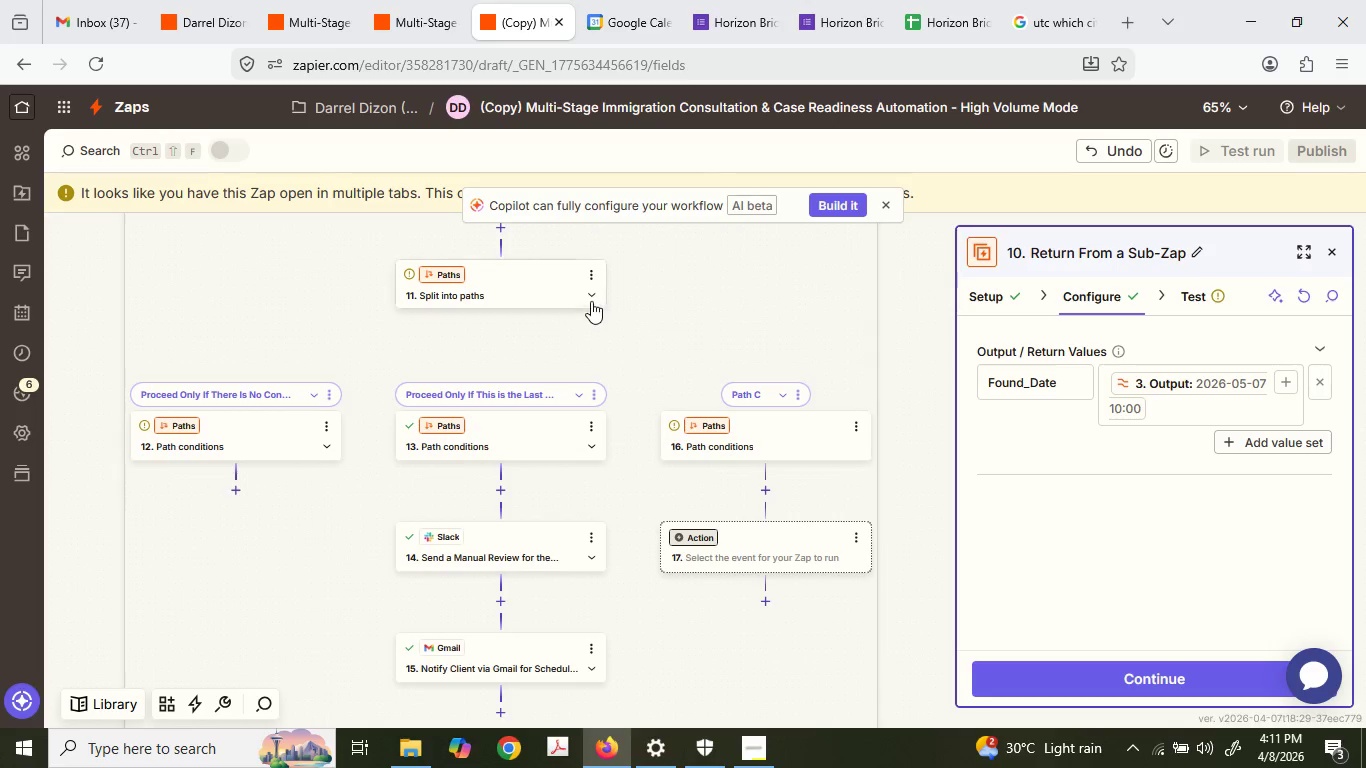 
left_click([588, 269])
 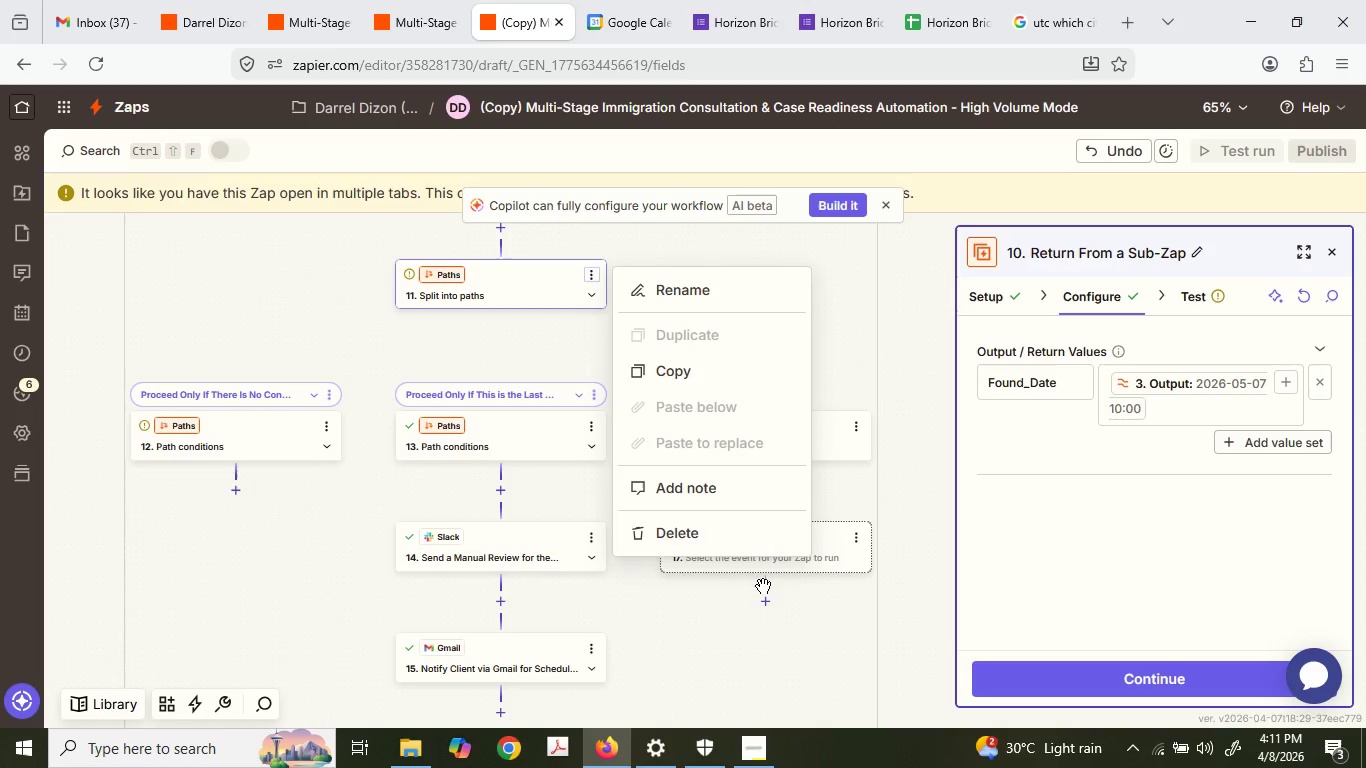 
left_click([734, 543])
 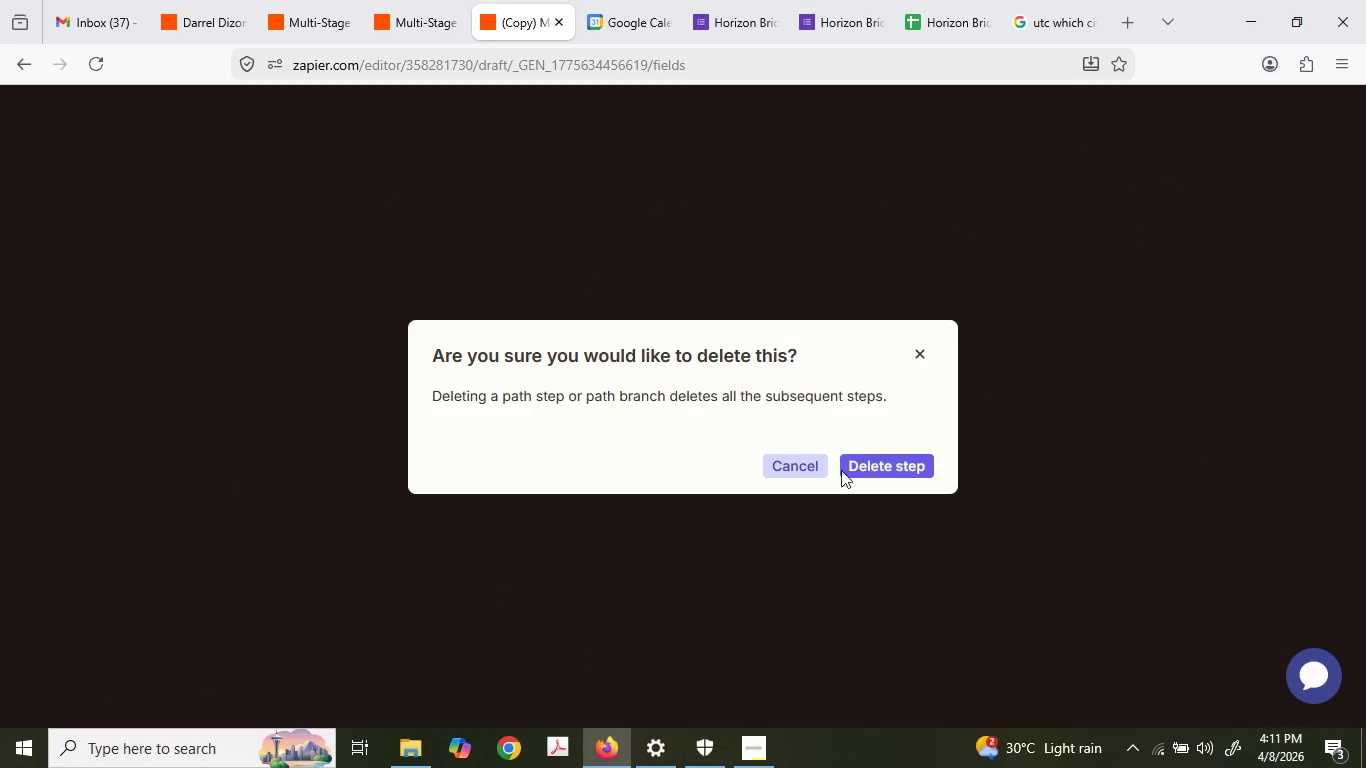 
left_click([869, 455])
 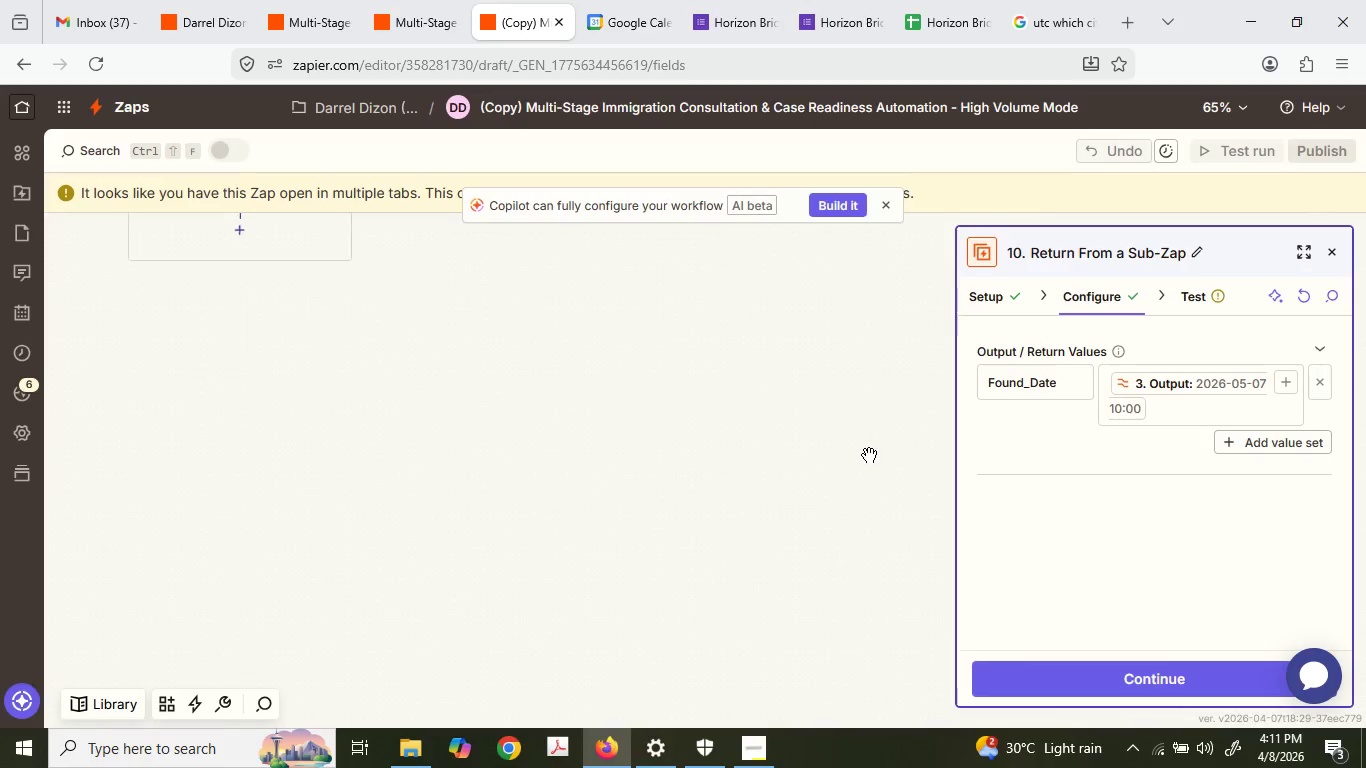 
scroll: coordinate [591, 433], scroll_direction: up, amount: 3.0
 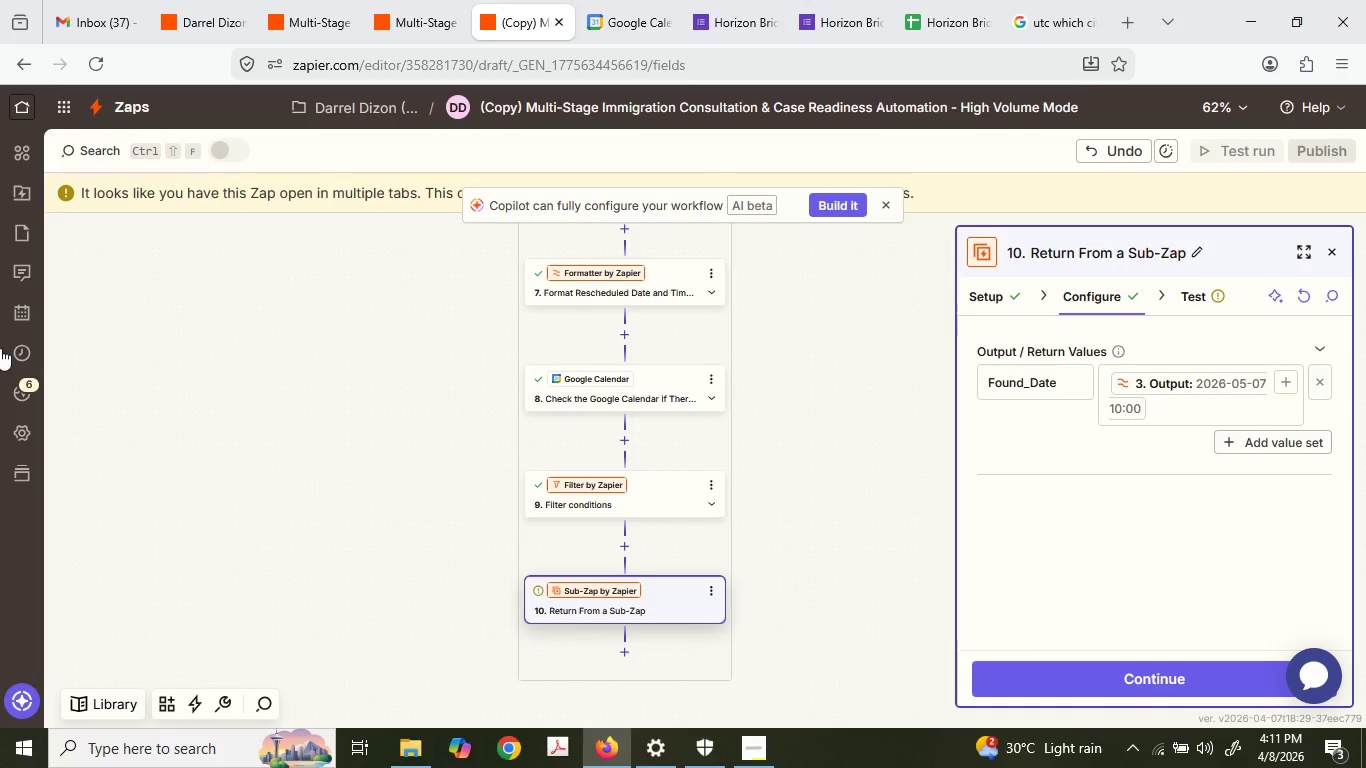 
double_click([28, 385])
 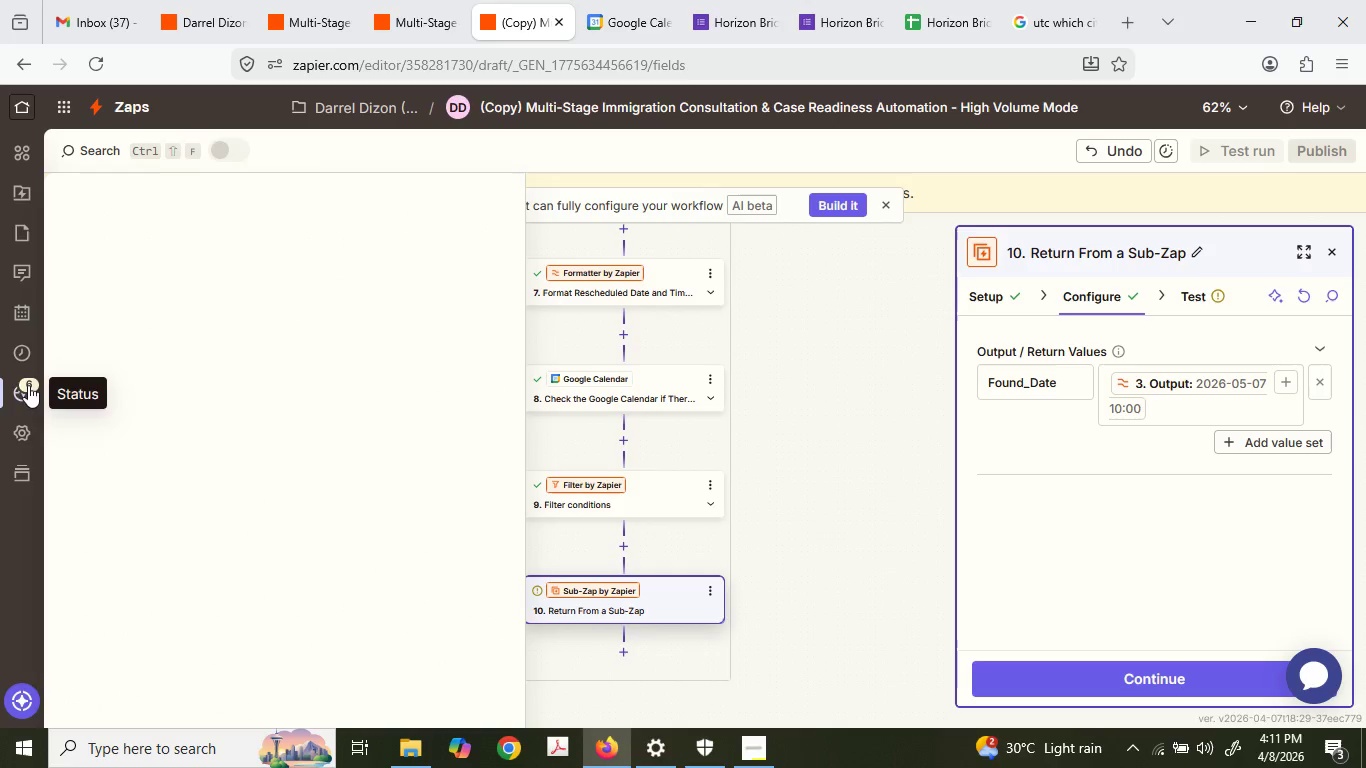 
mouse_move([66, 370])
 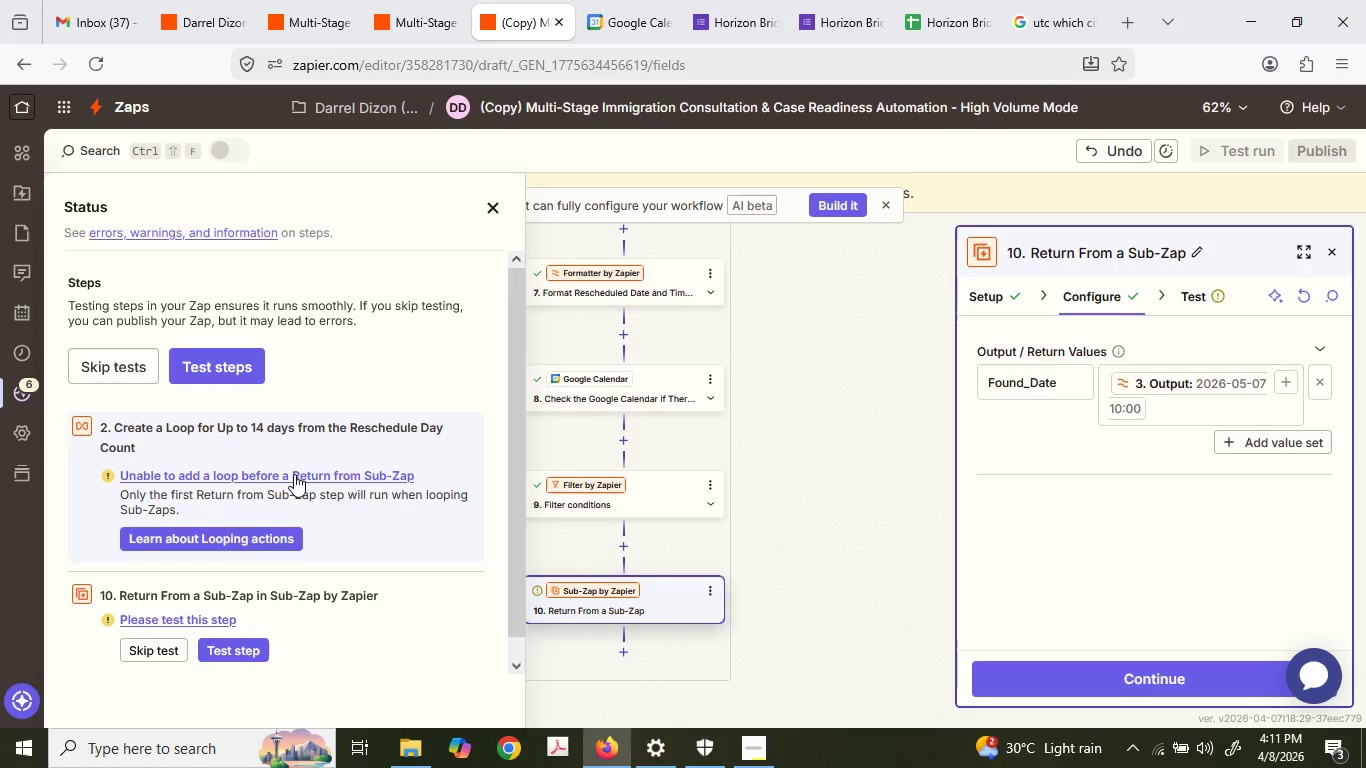 
mouse_move([308, 497])
 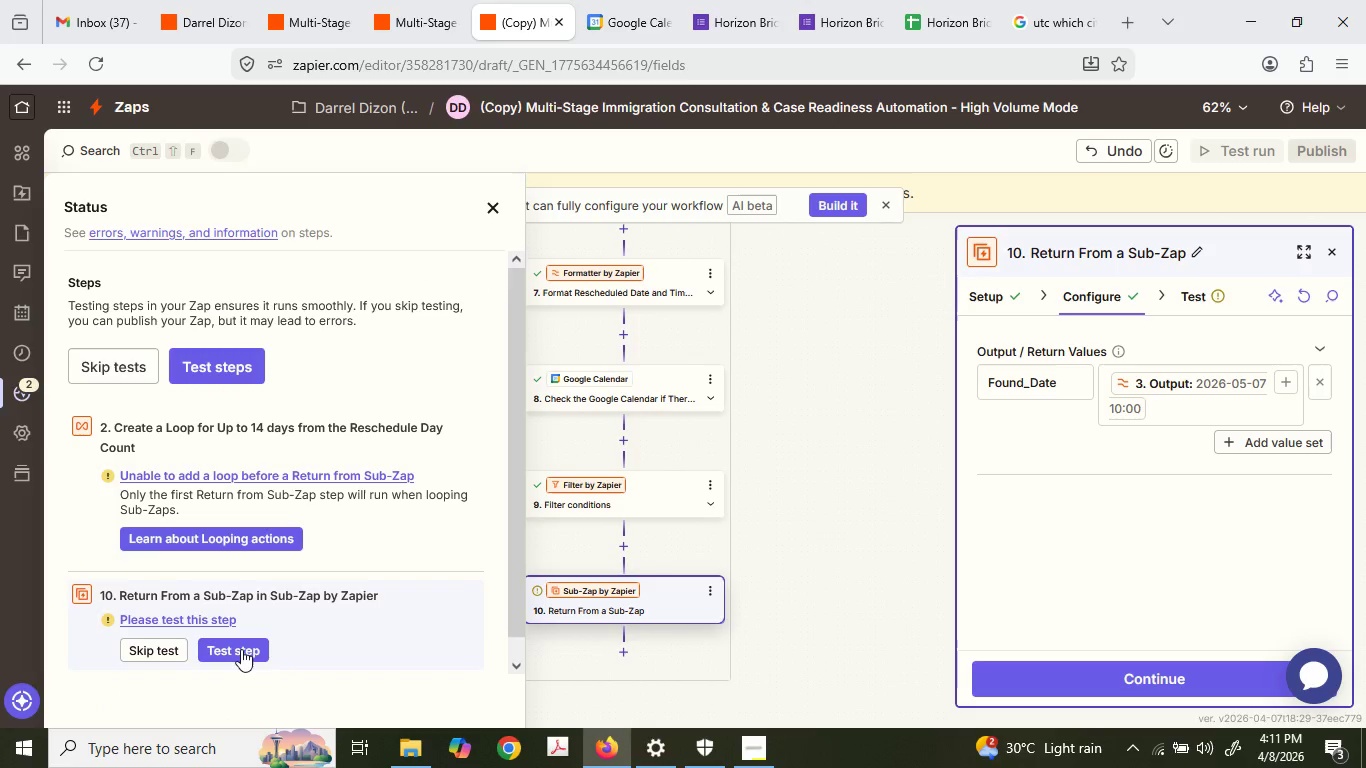 
left_click([241, 649])
 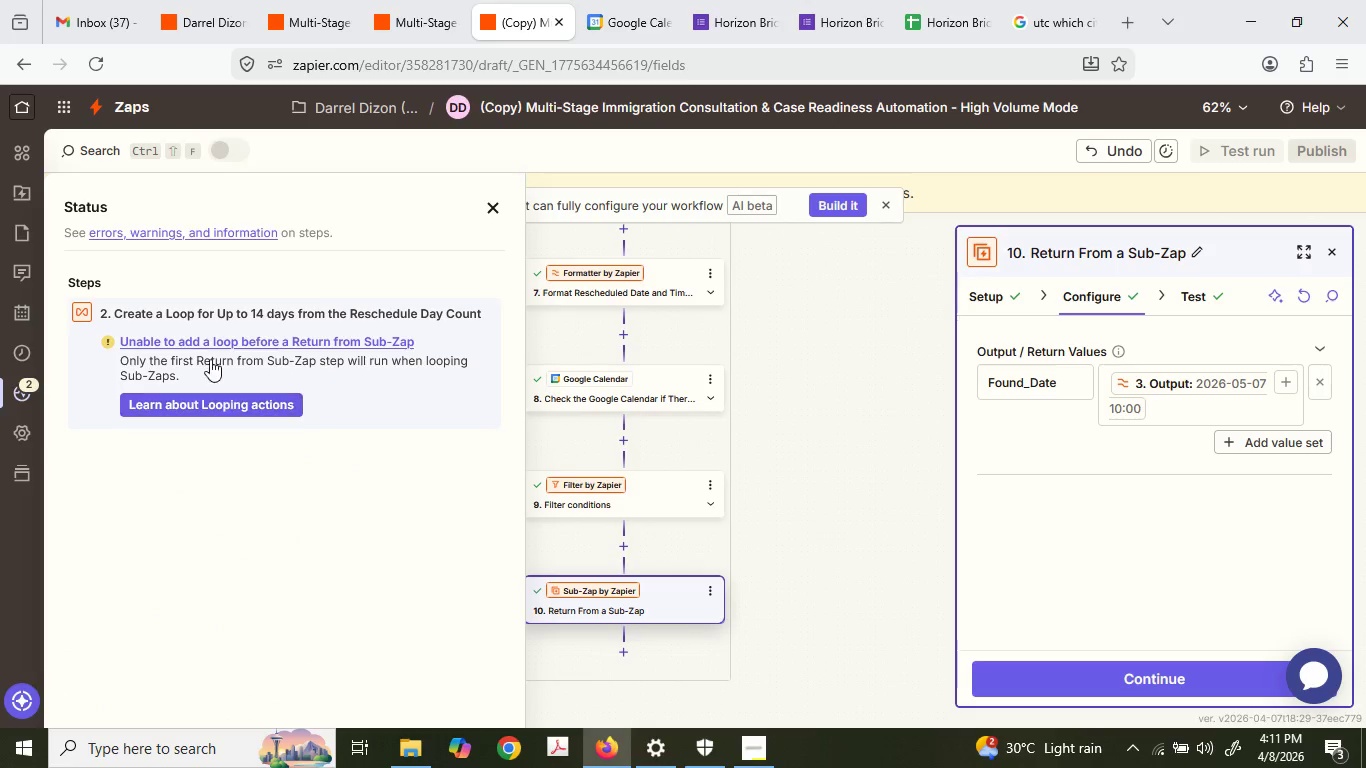 
left_click([216, 339])
 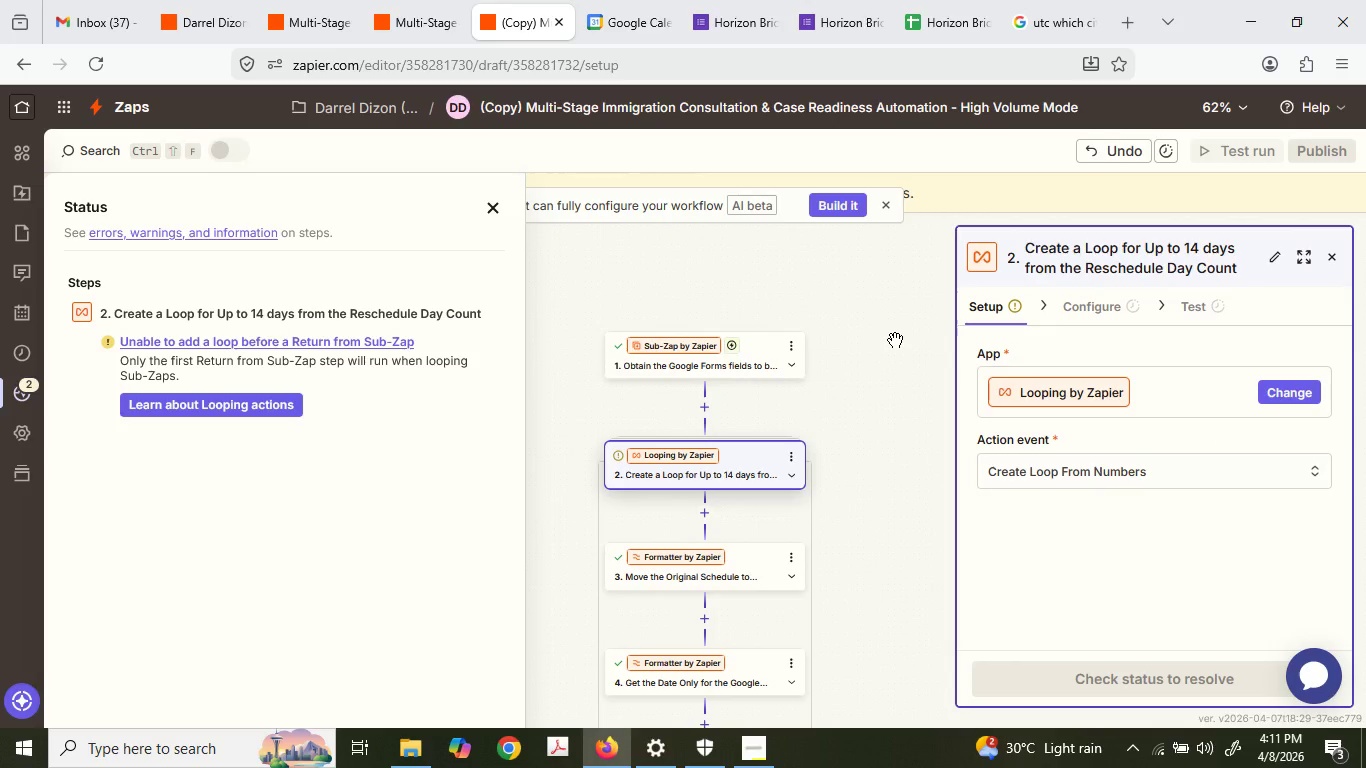 
wait(11.31)
 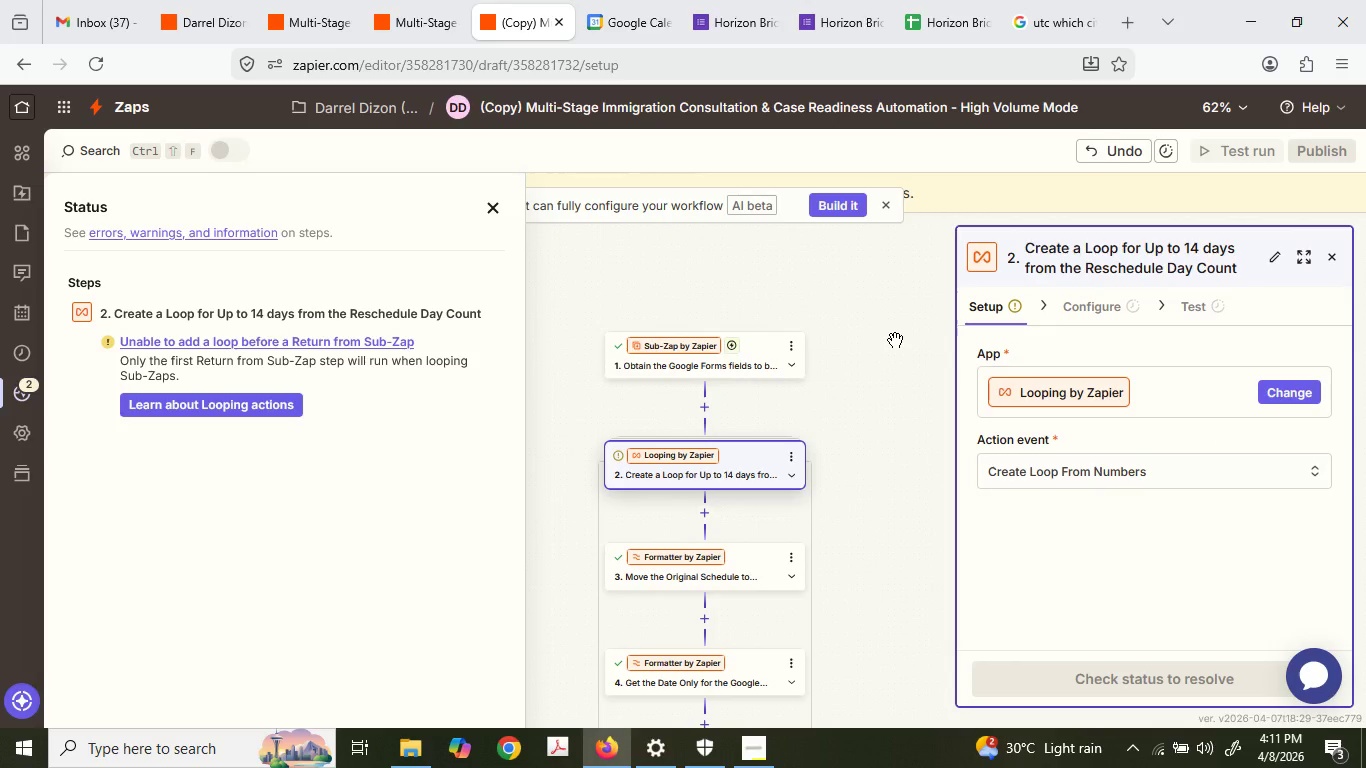 
left_click([327, 337])
 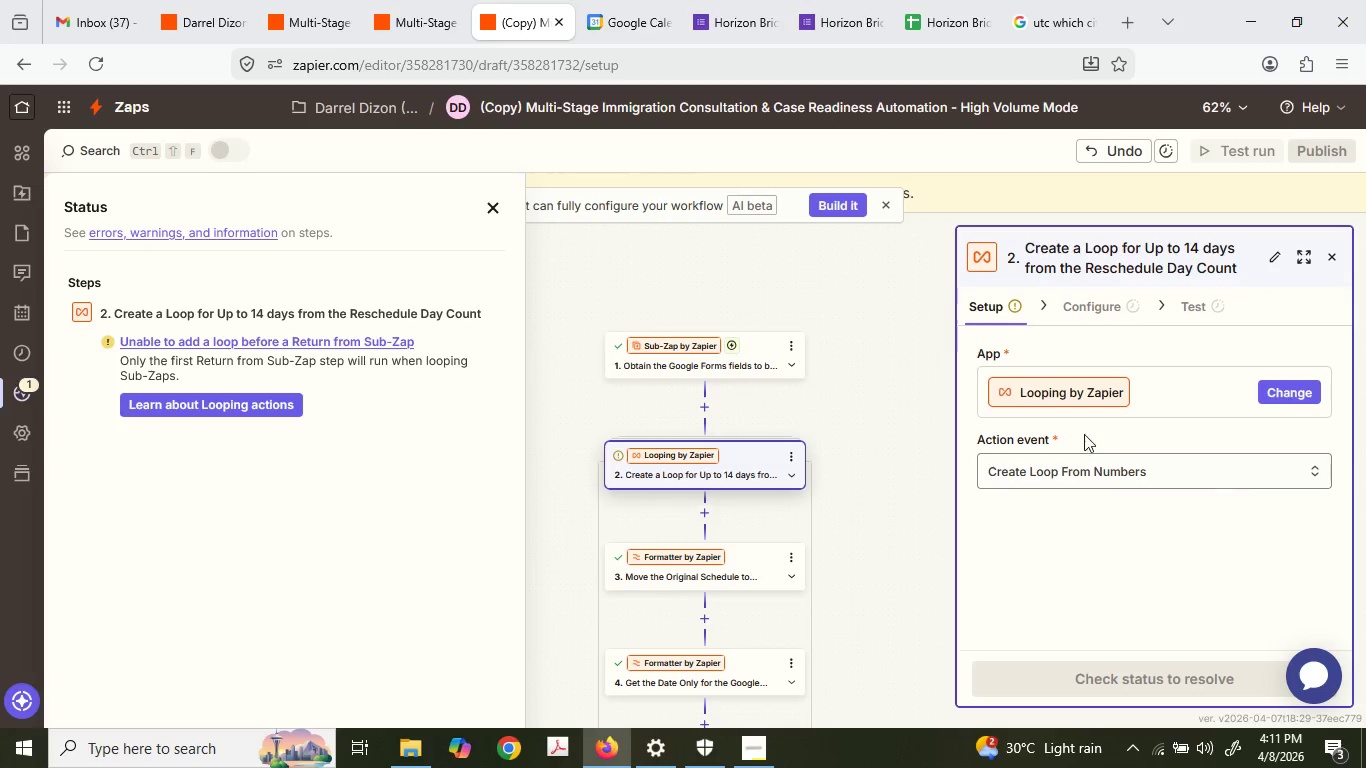 
left_click([1077, 296])
 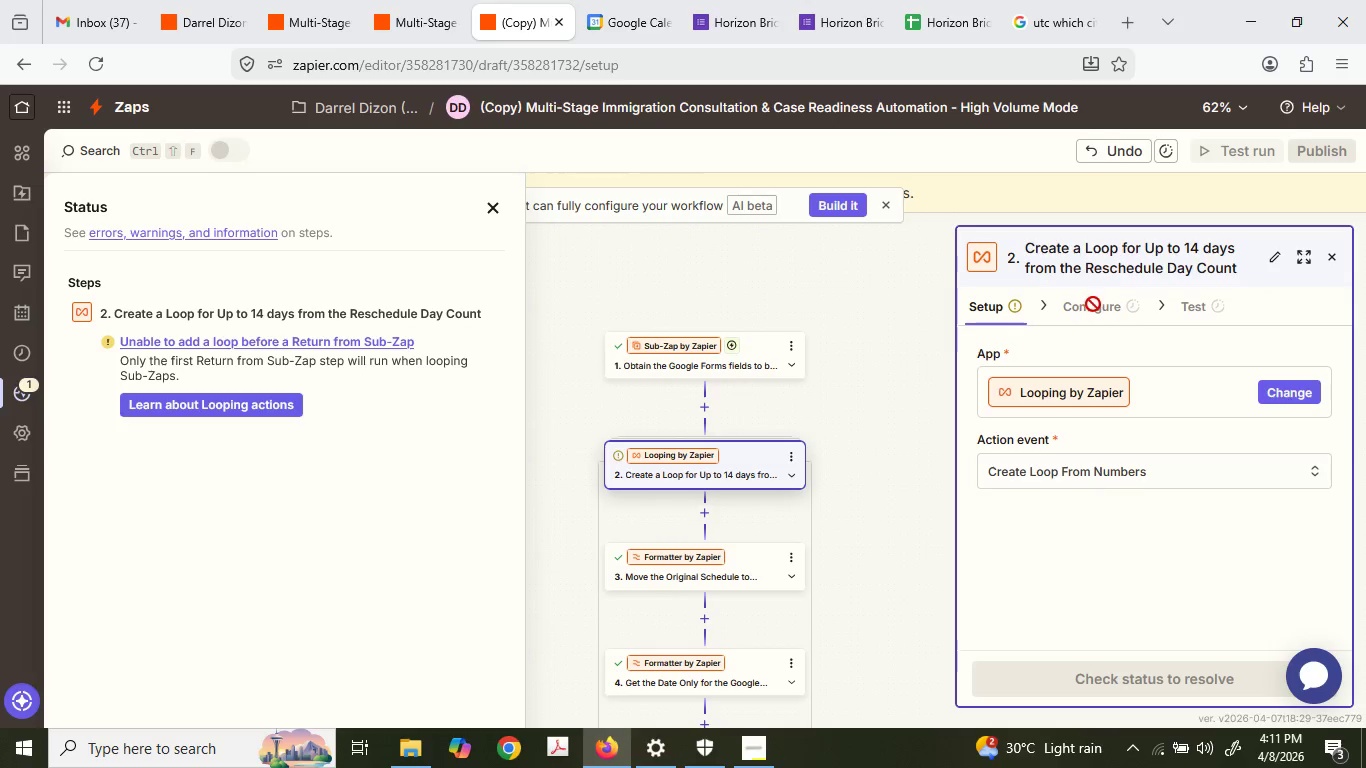 
left_click([1094, 304])
 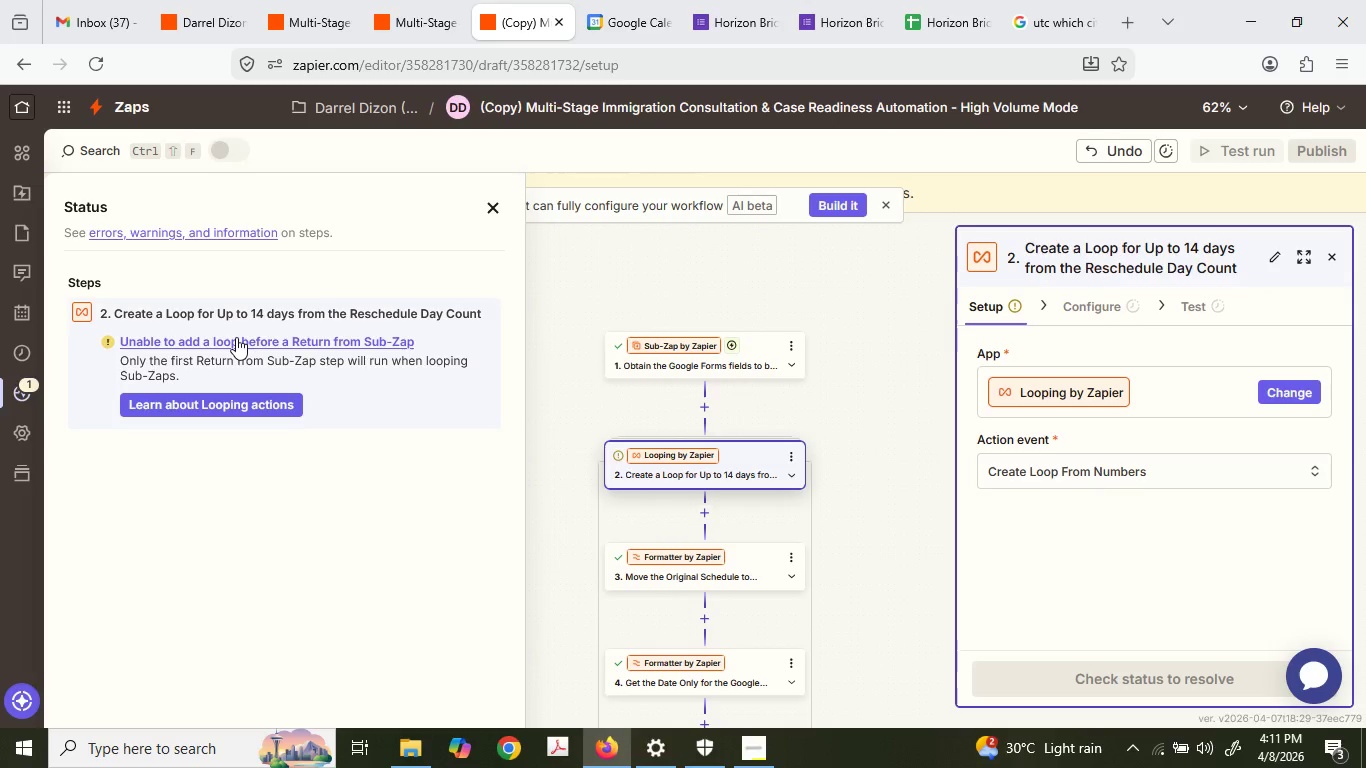 
left_click([236, 337])
 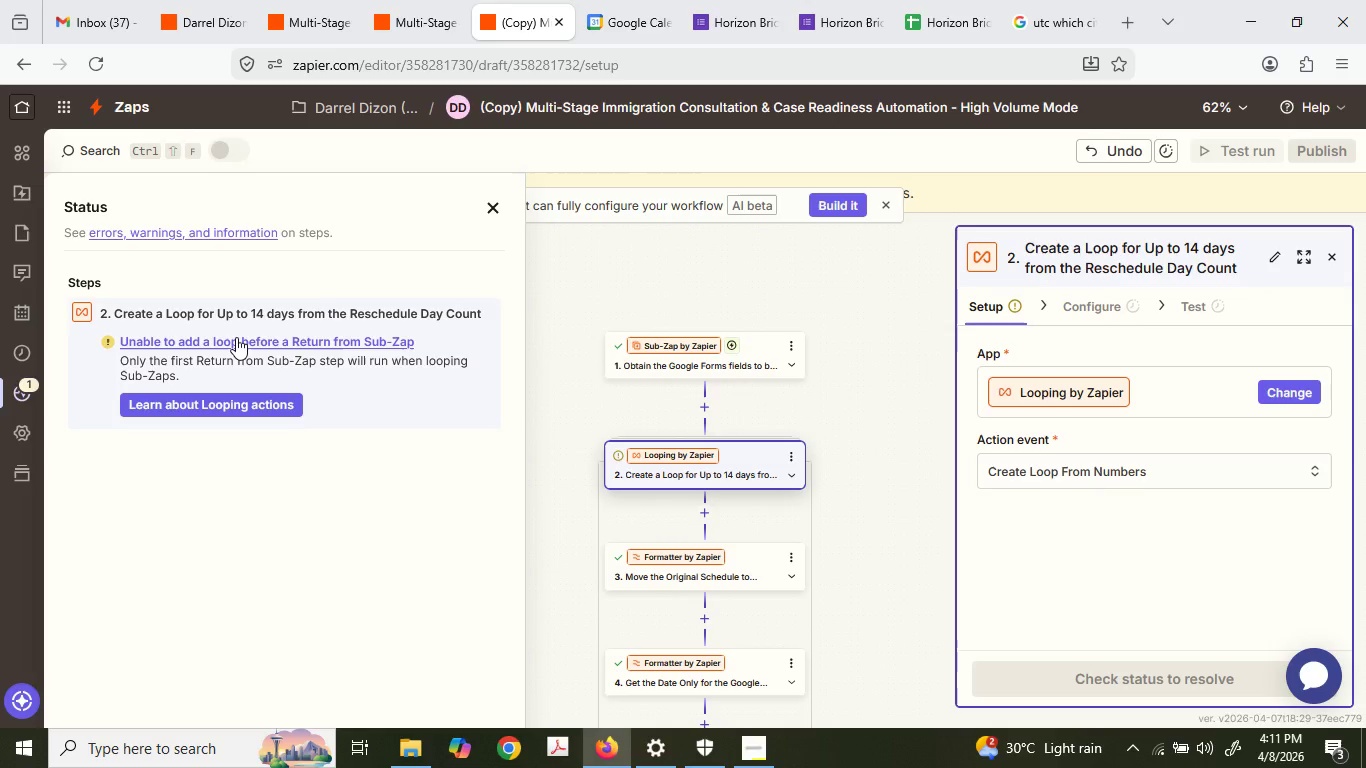 
wait(8.31)
 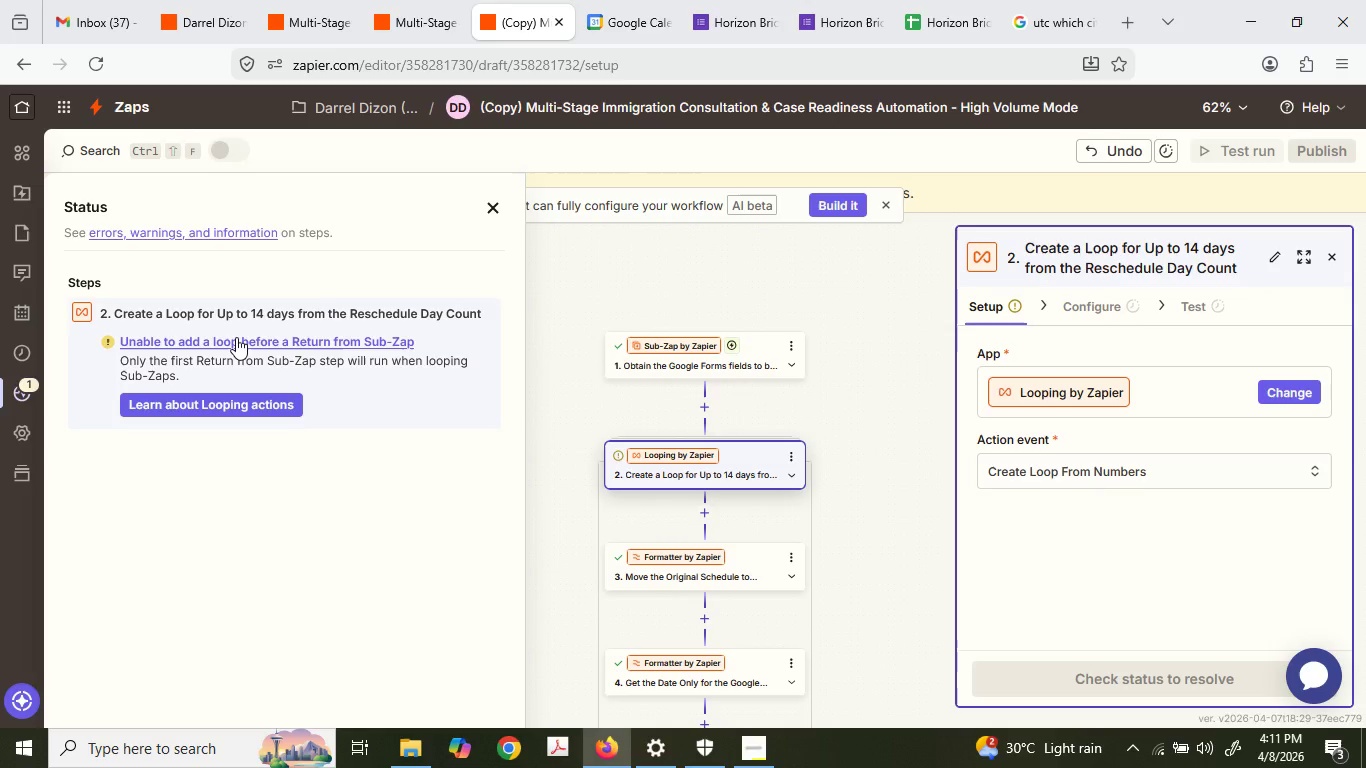 
left_click([1331, 148])
 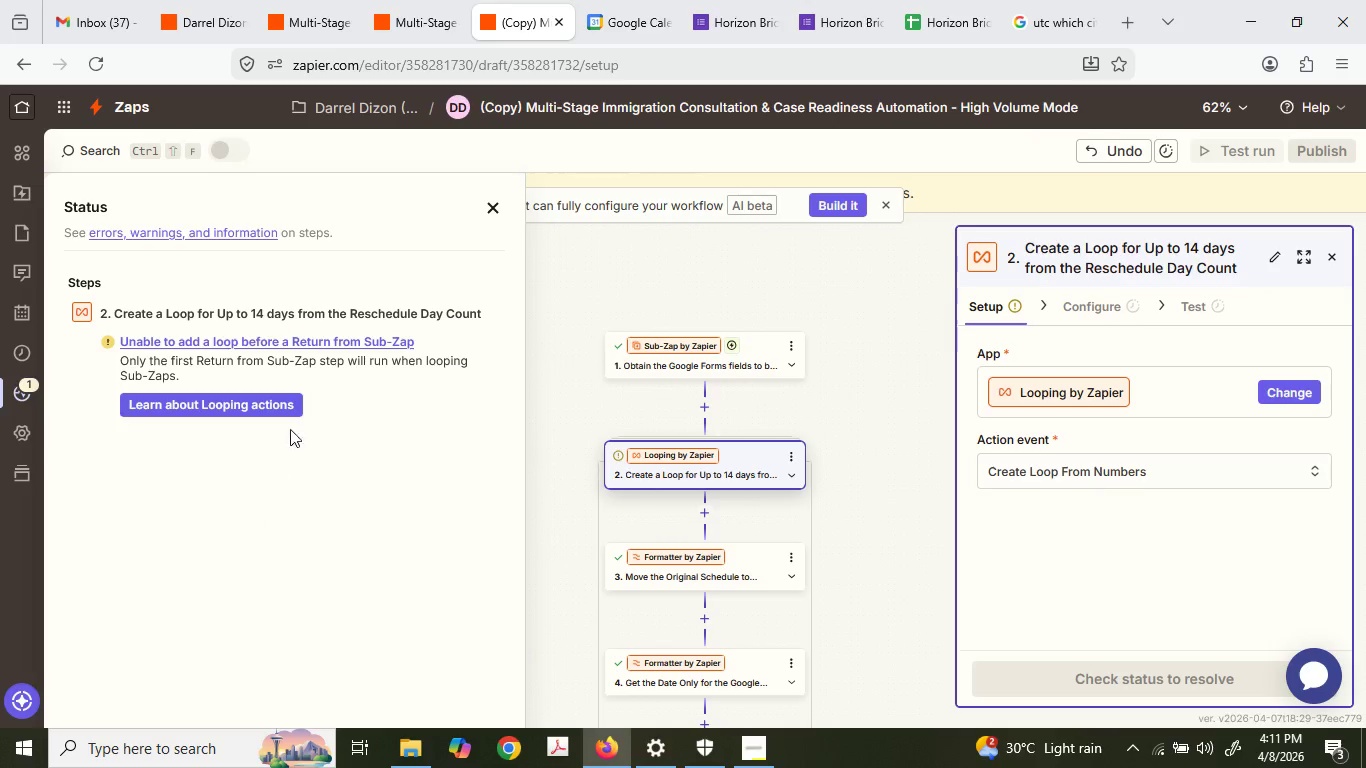 
left_click([272, 401])
 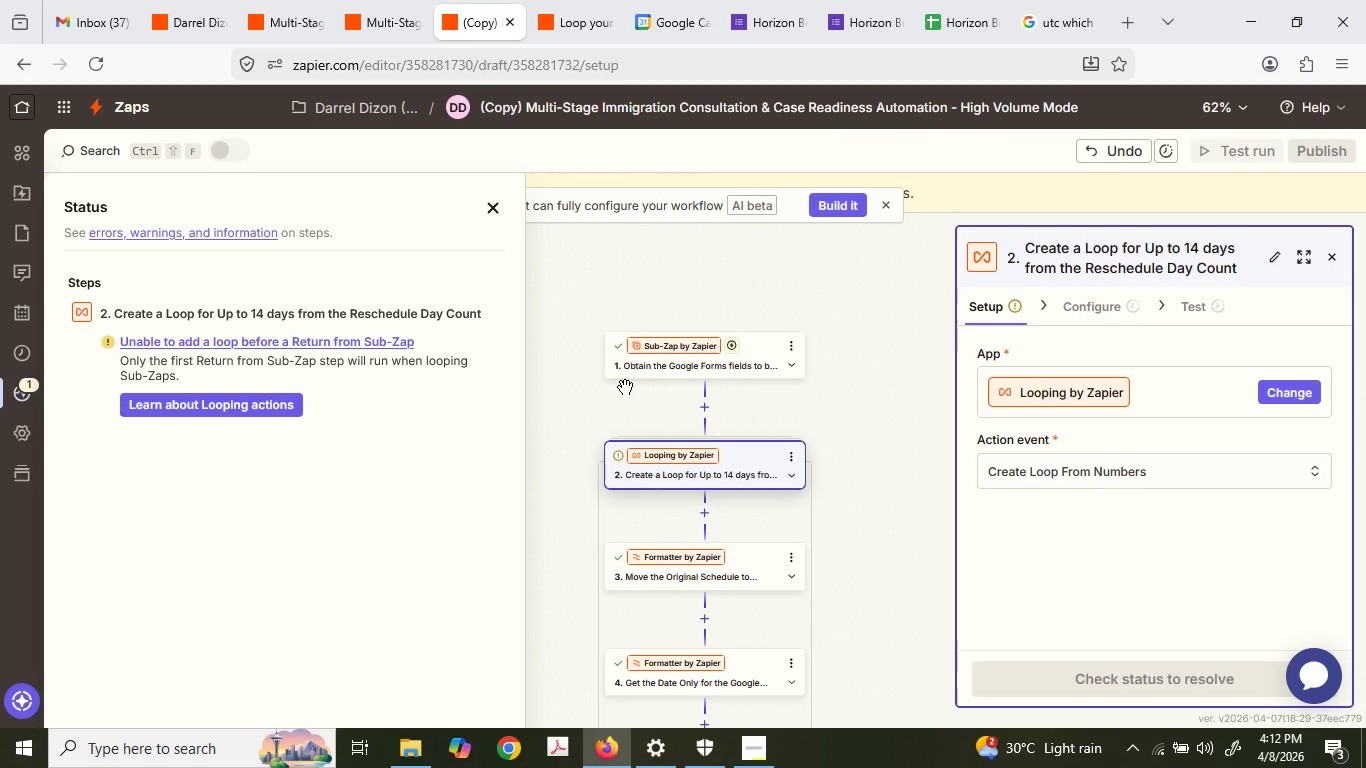 
wait(51.7)
 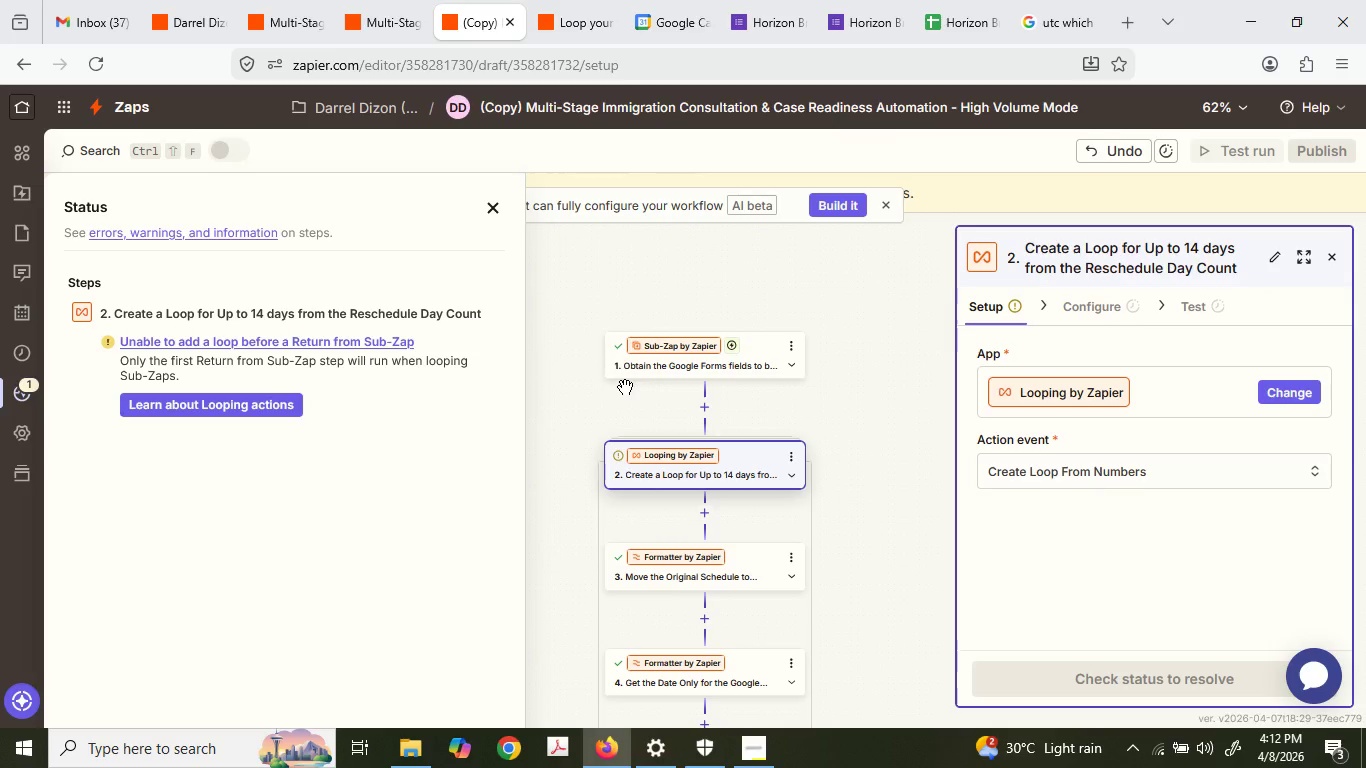 
scroll: coordinate [625, 387], scroll_direction: down, amount: 17.0
 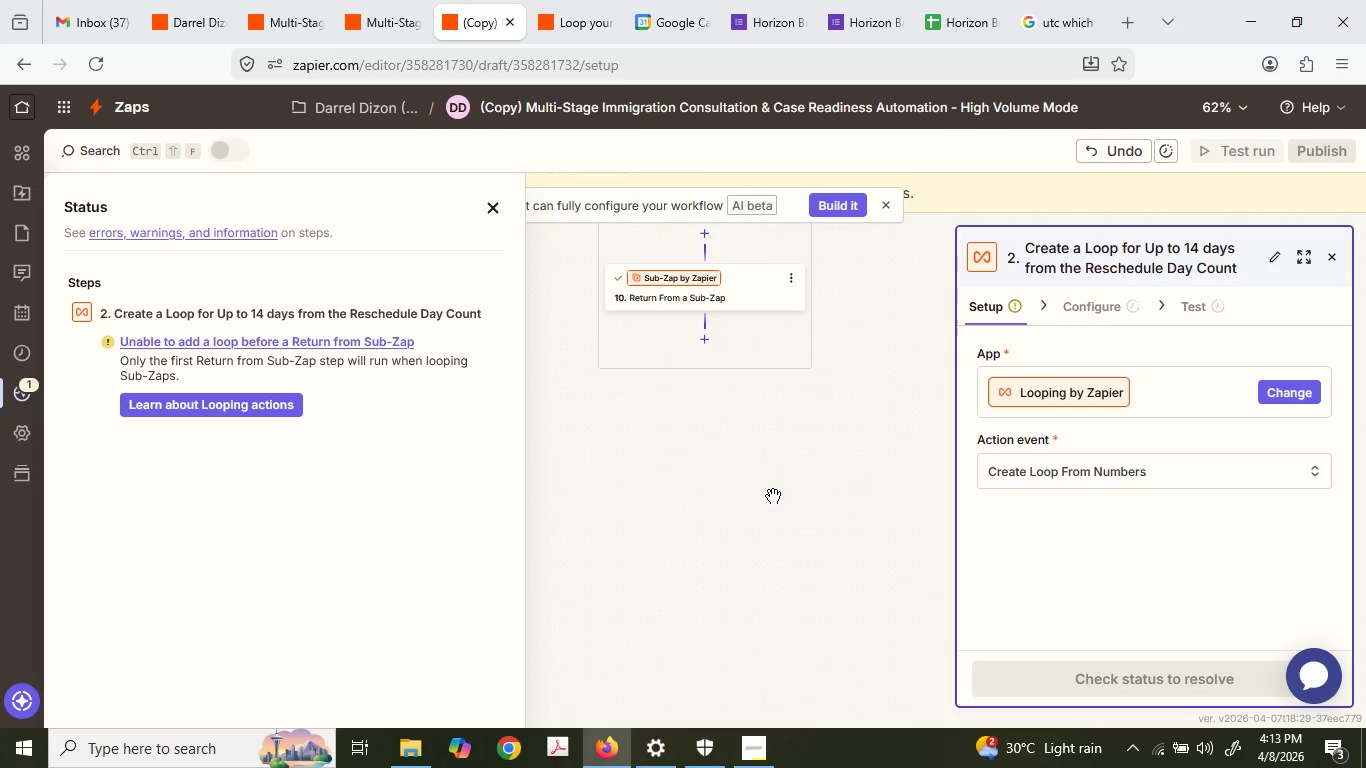 
wait(47.8)
 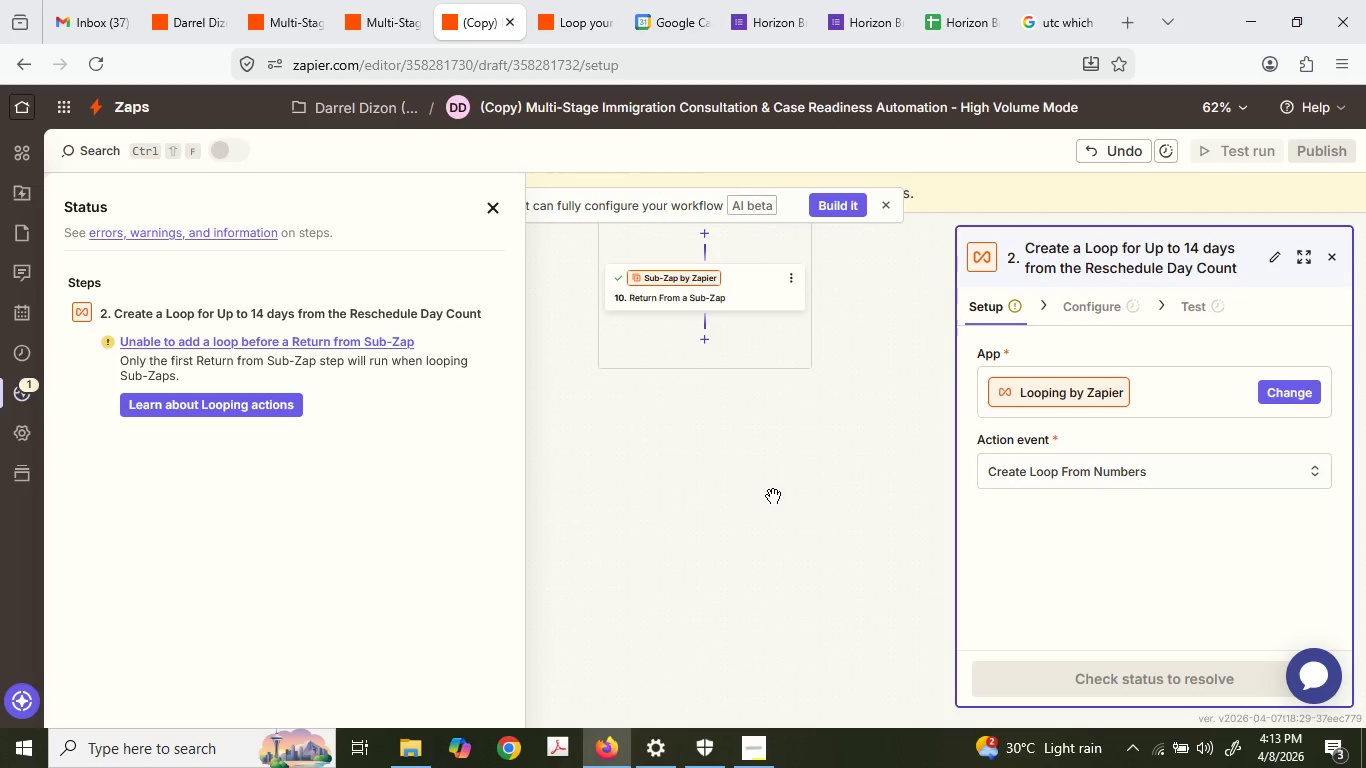 
scroll: coordinate [662, 442], scroll_direction: up, amount: 1.0
 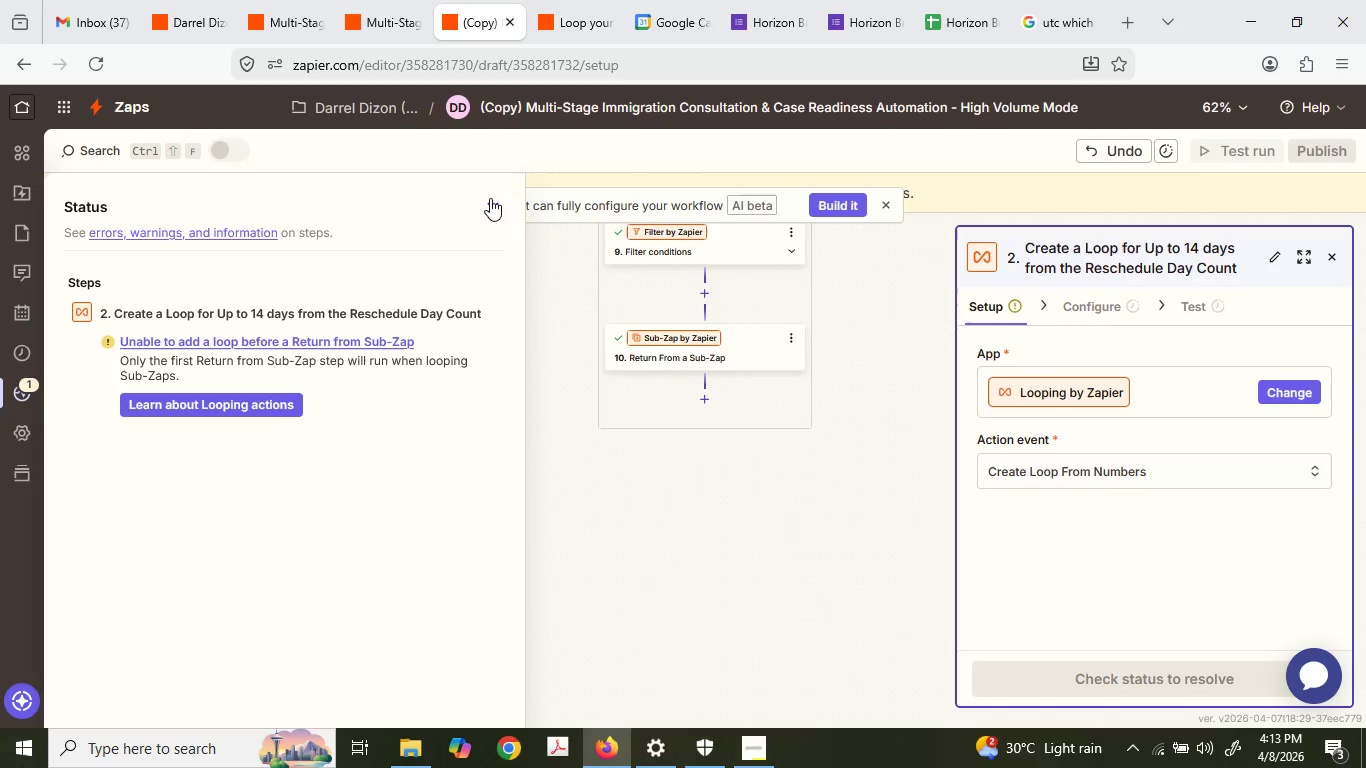 
left_click([490, 198])
 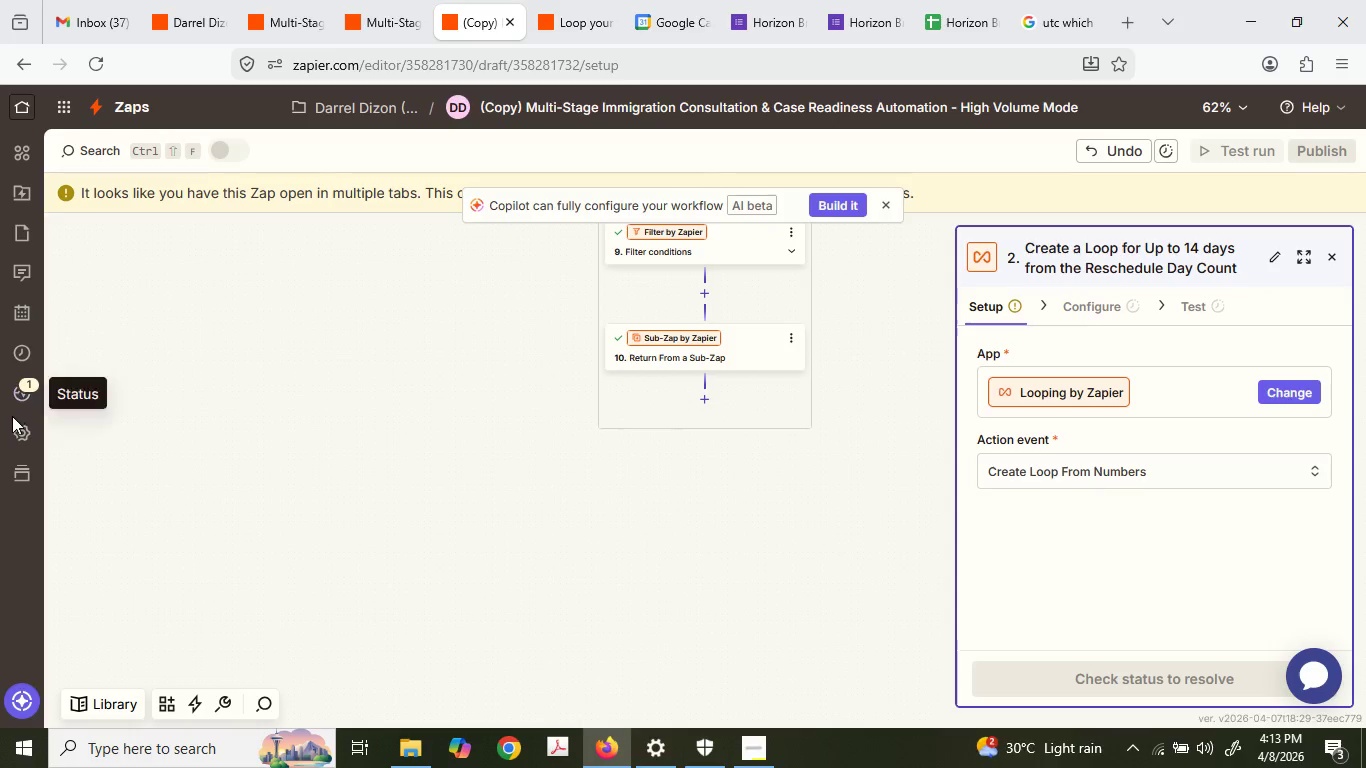 
left_click([26, 393])
 